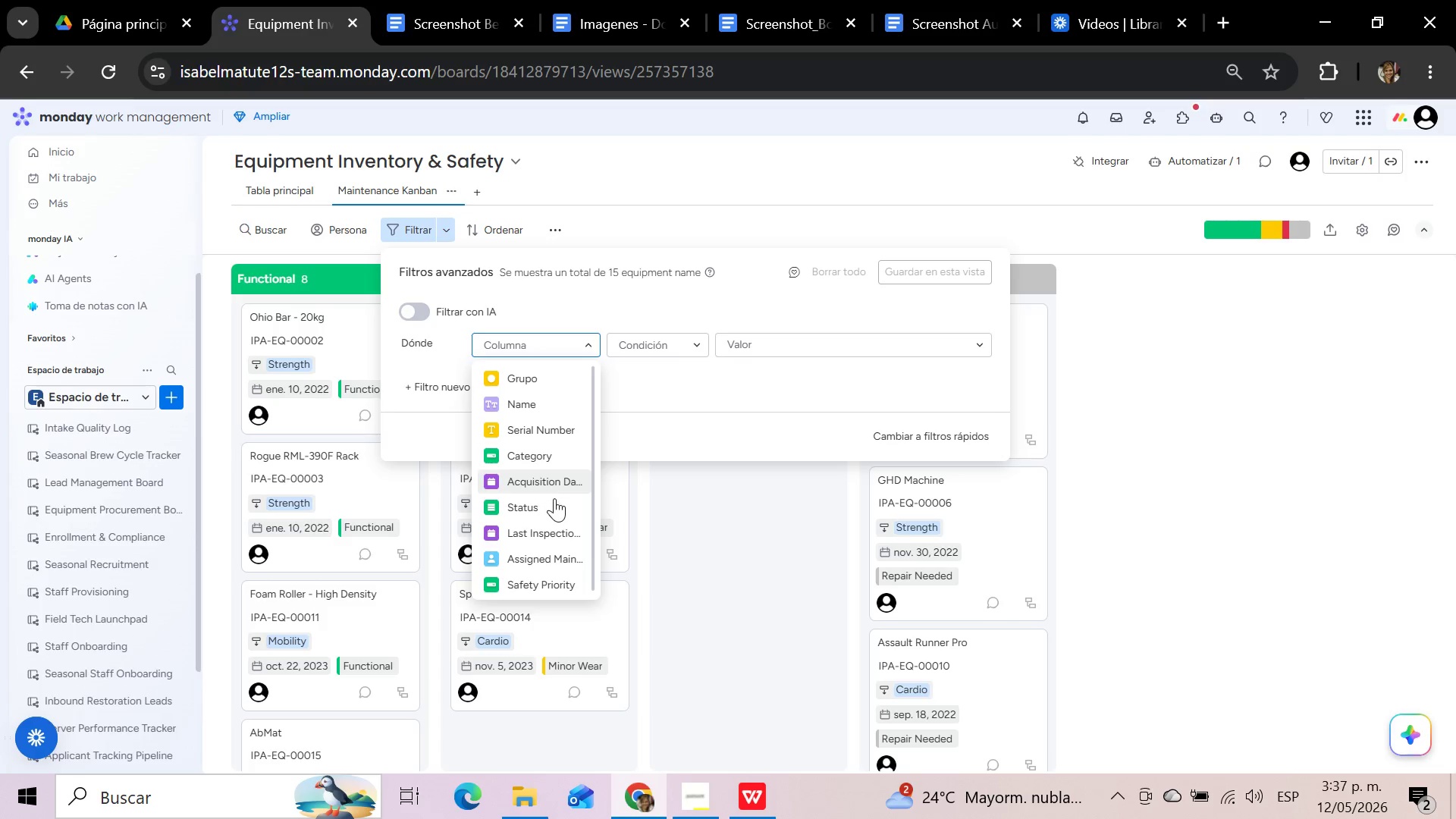 
left_click([555, 513])
 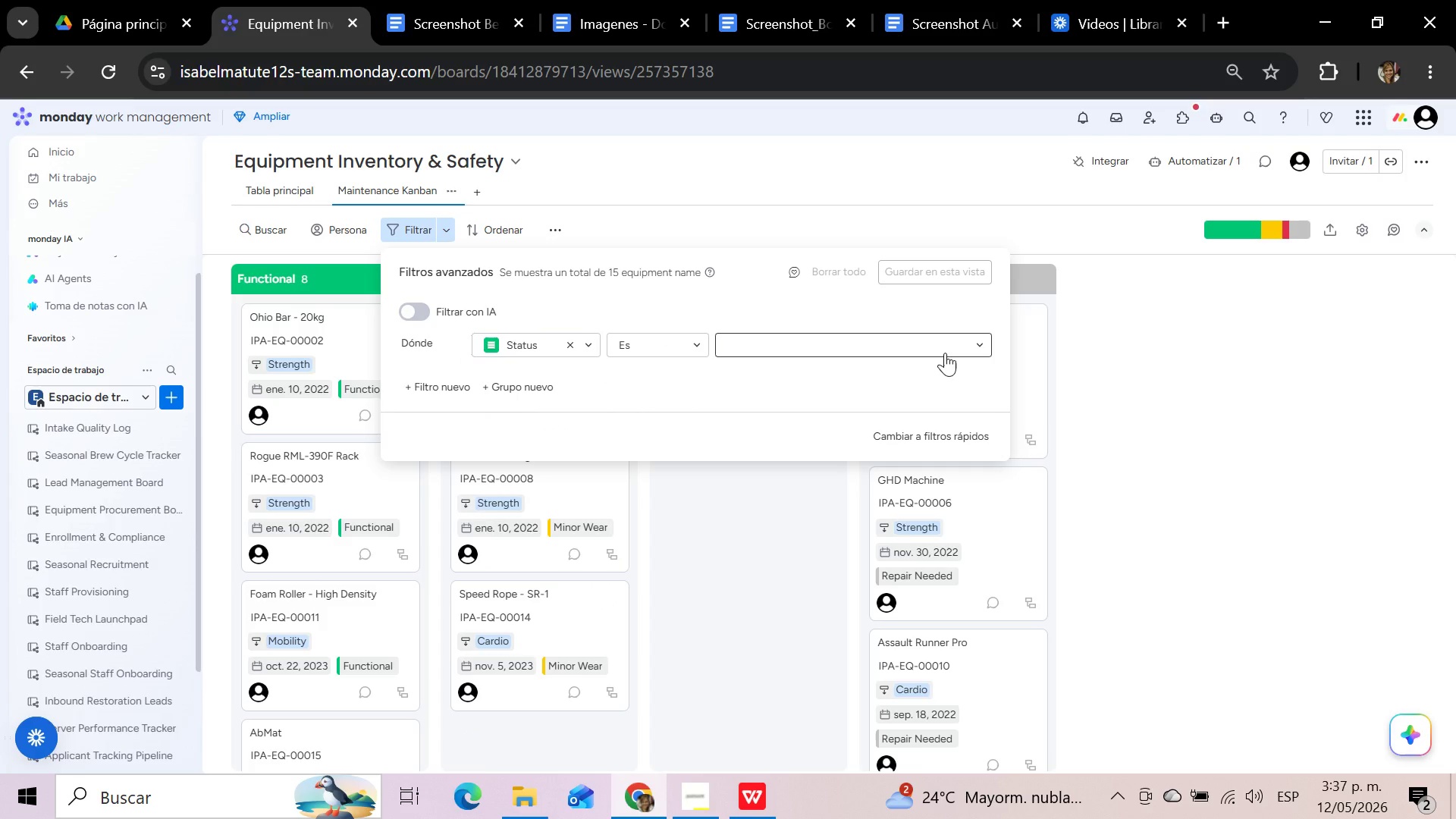 
left_click([945, 353])
 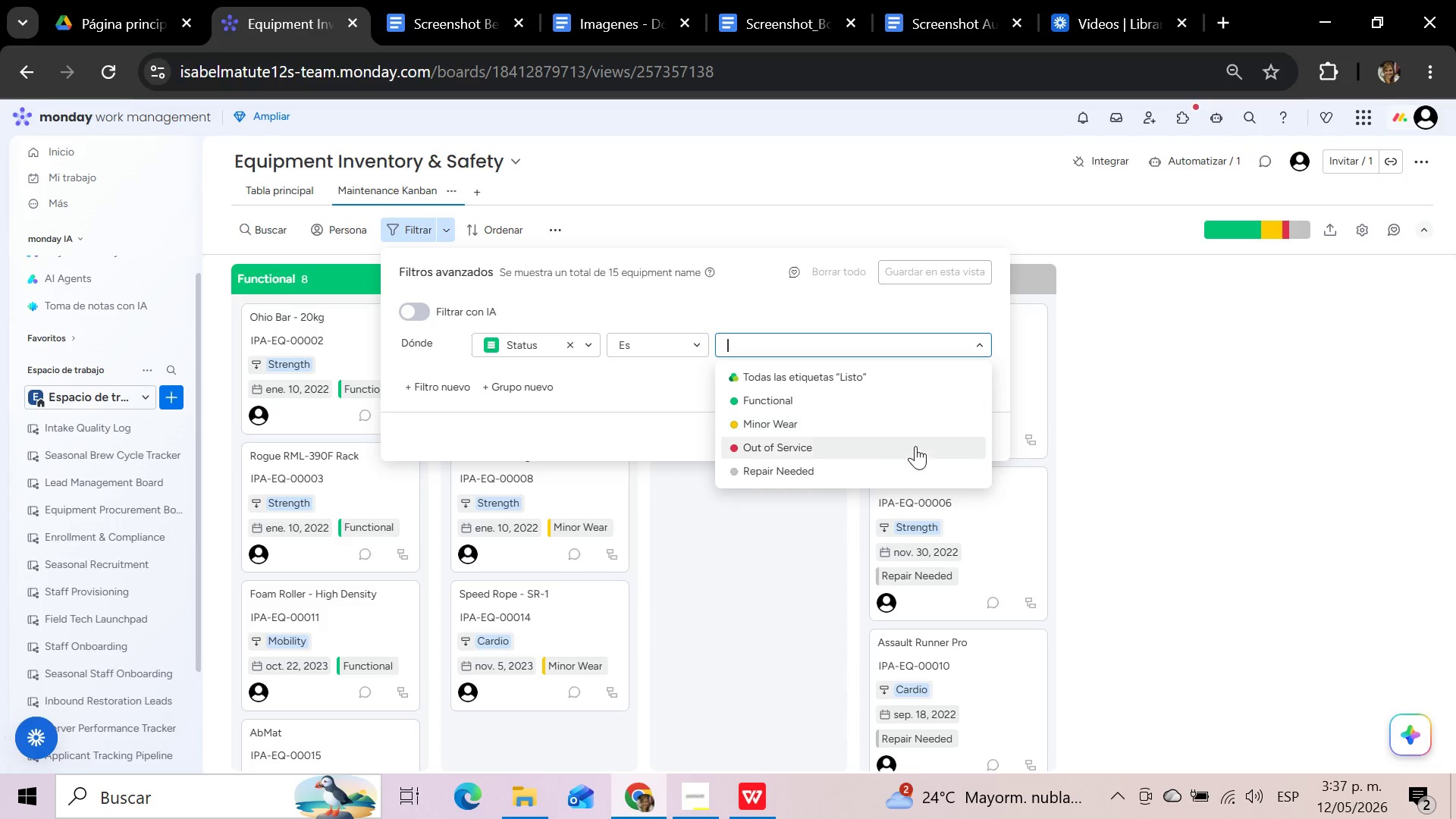 
wait(6.09)
 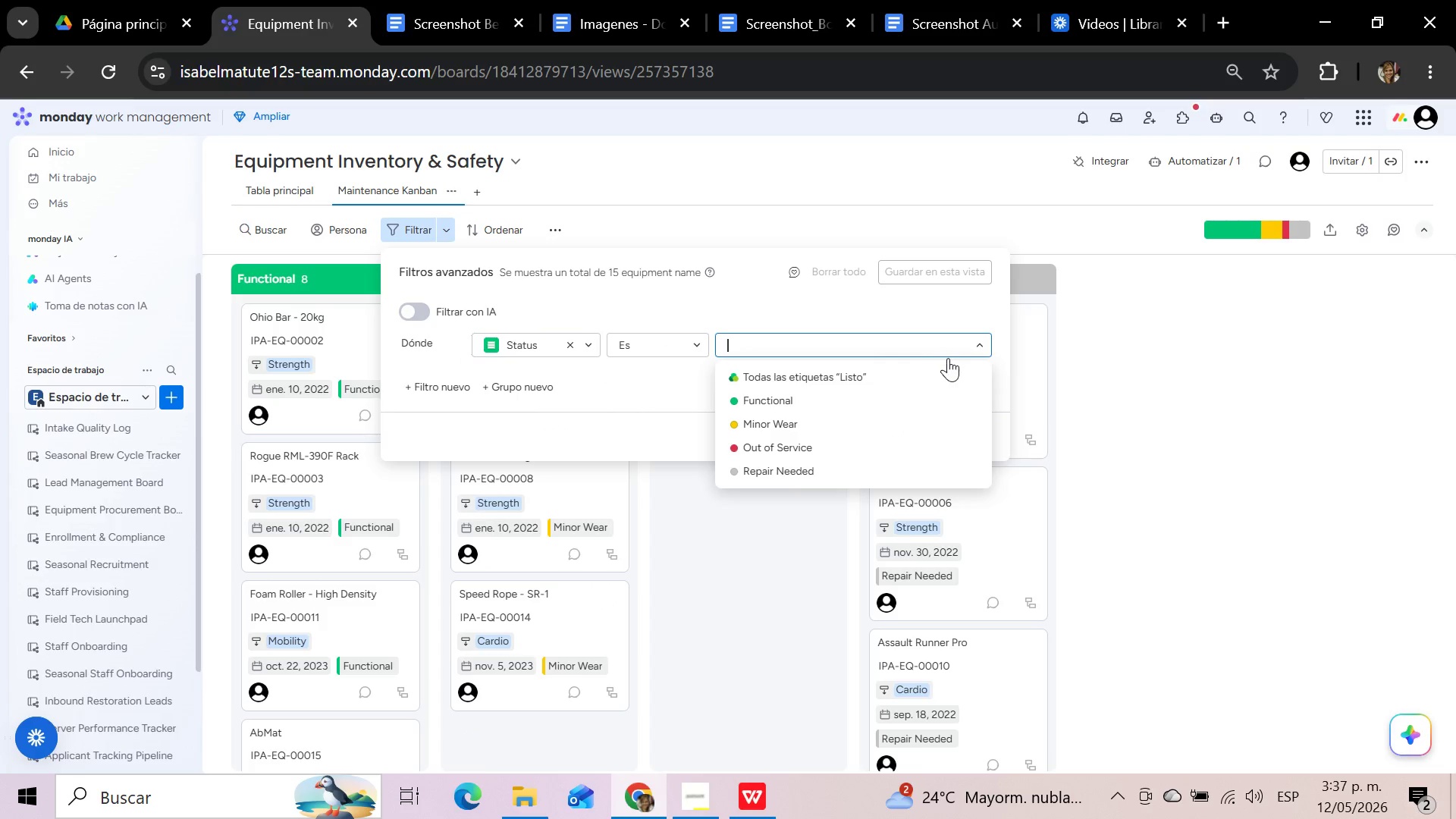 
left_click([911, 468])
 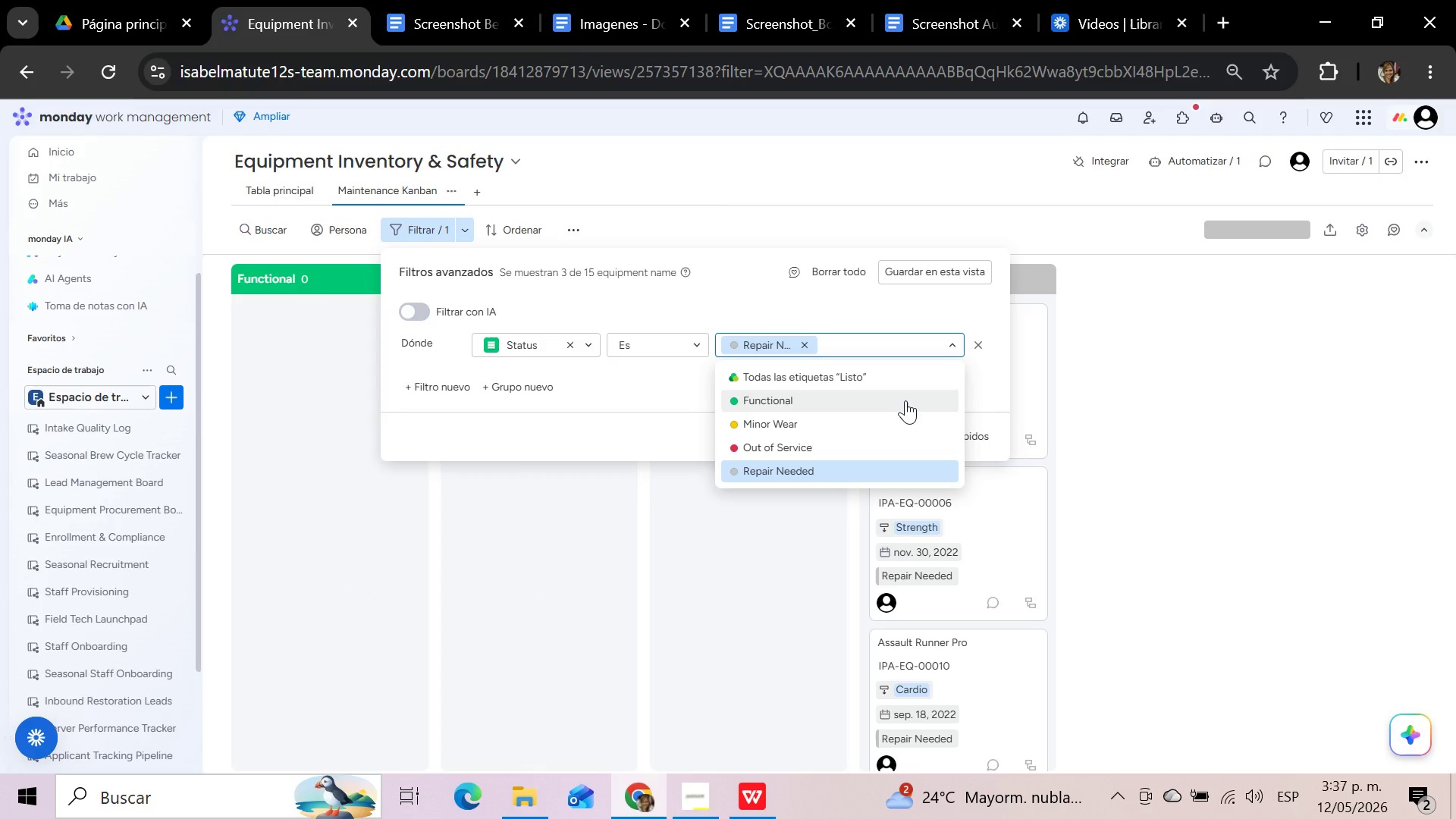 
wait(5.47)
 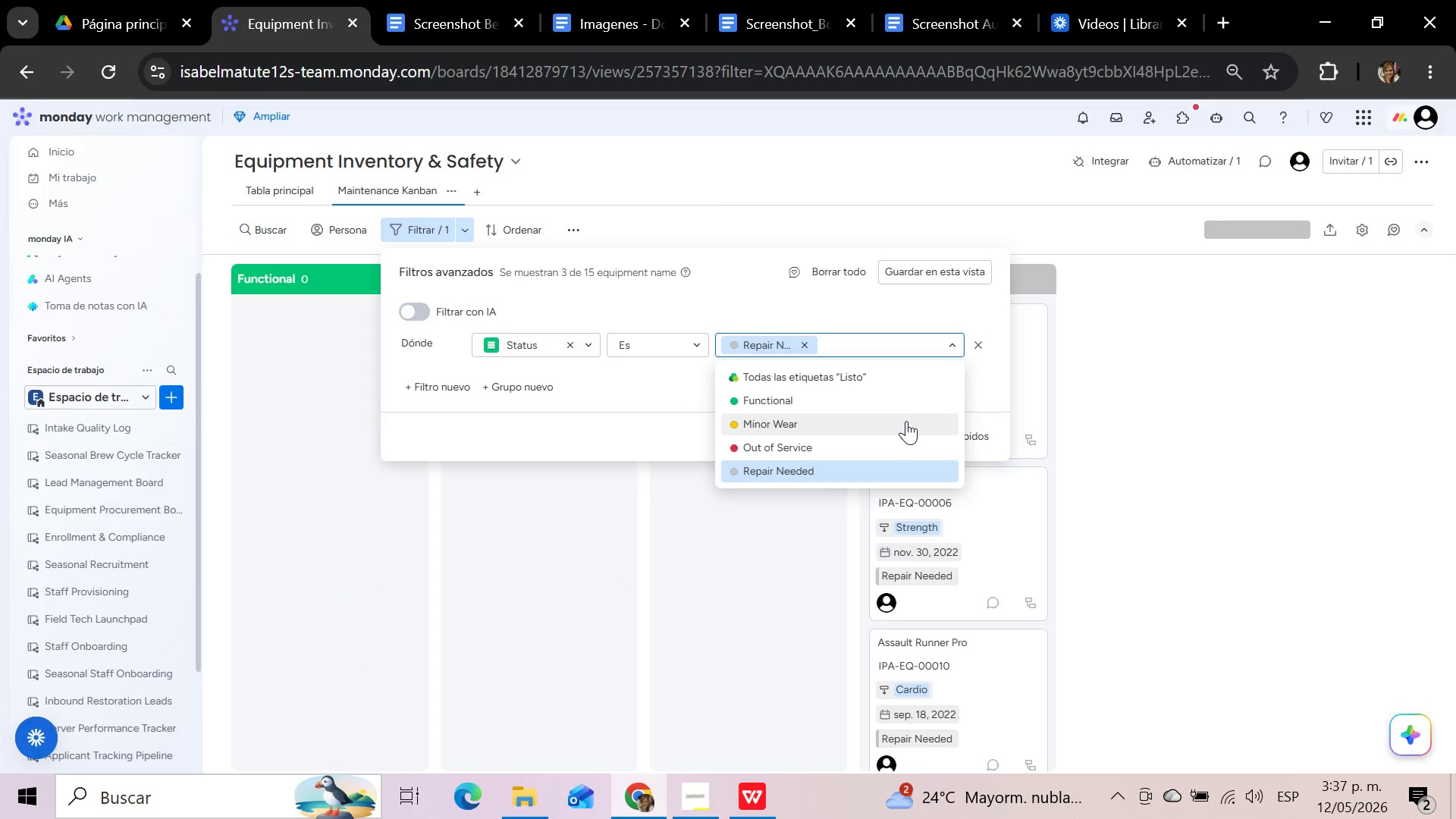 
left_click([899, 443])
 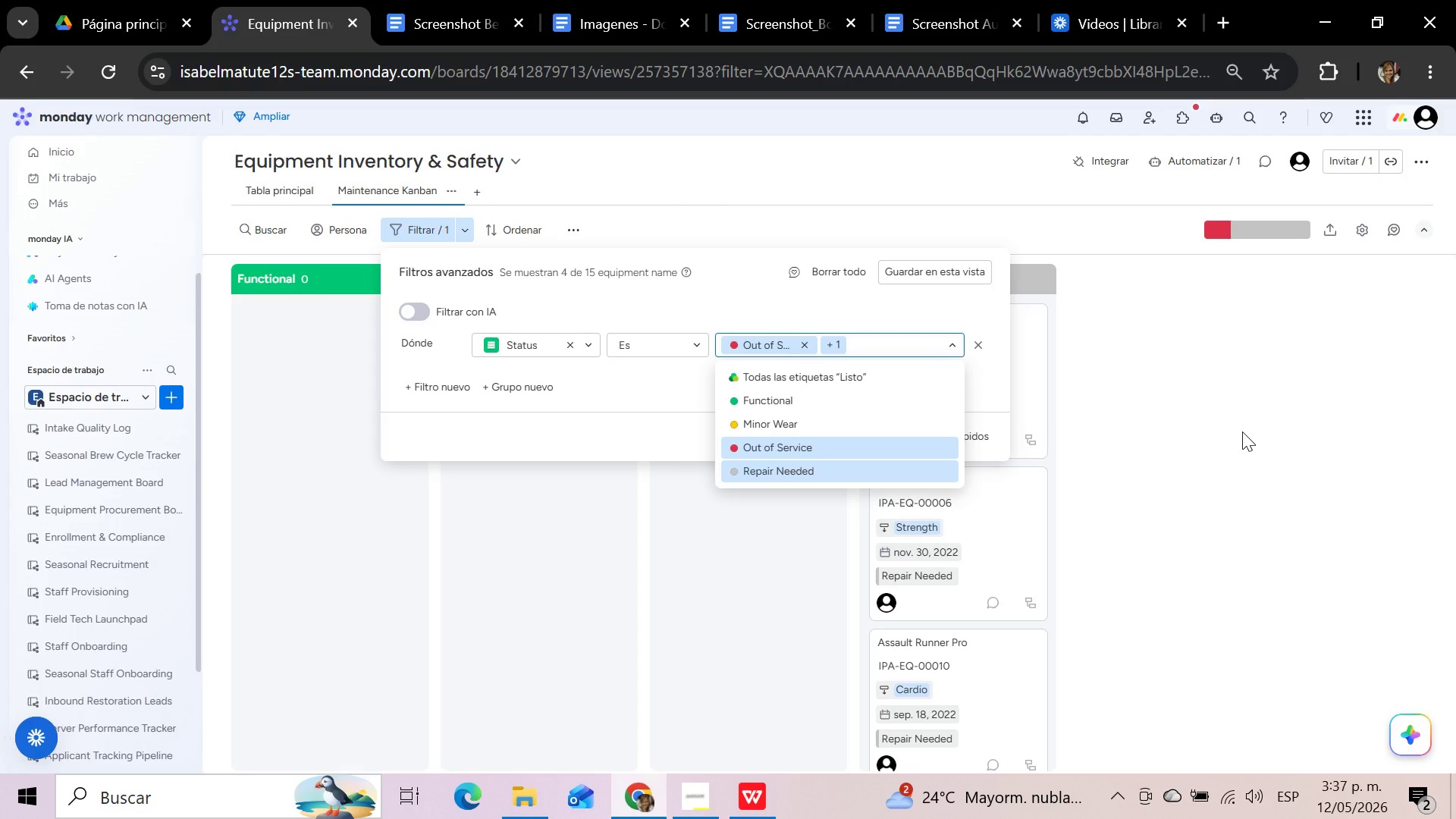 
wait(6.41)
 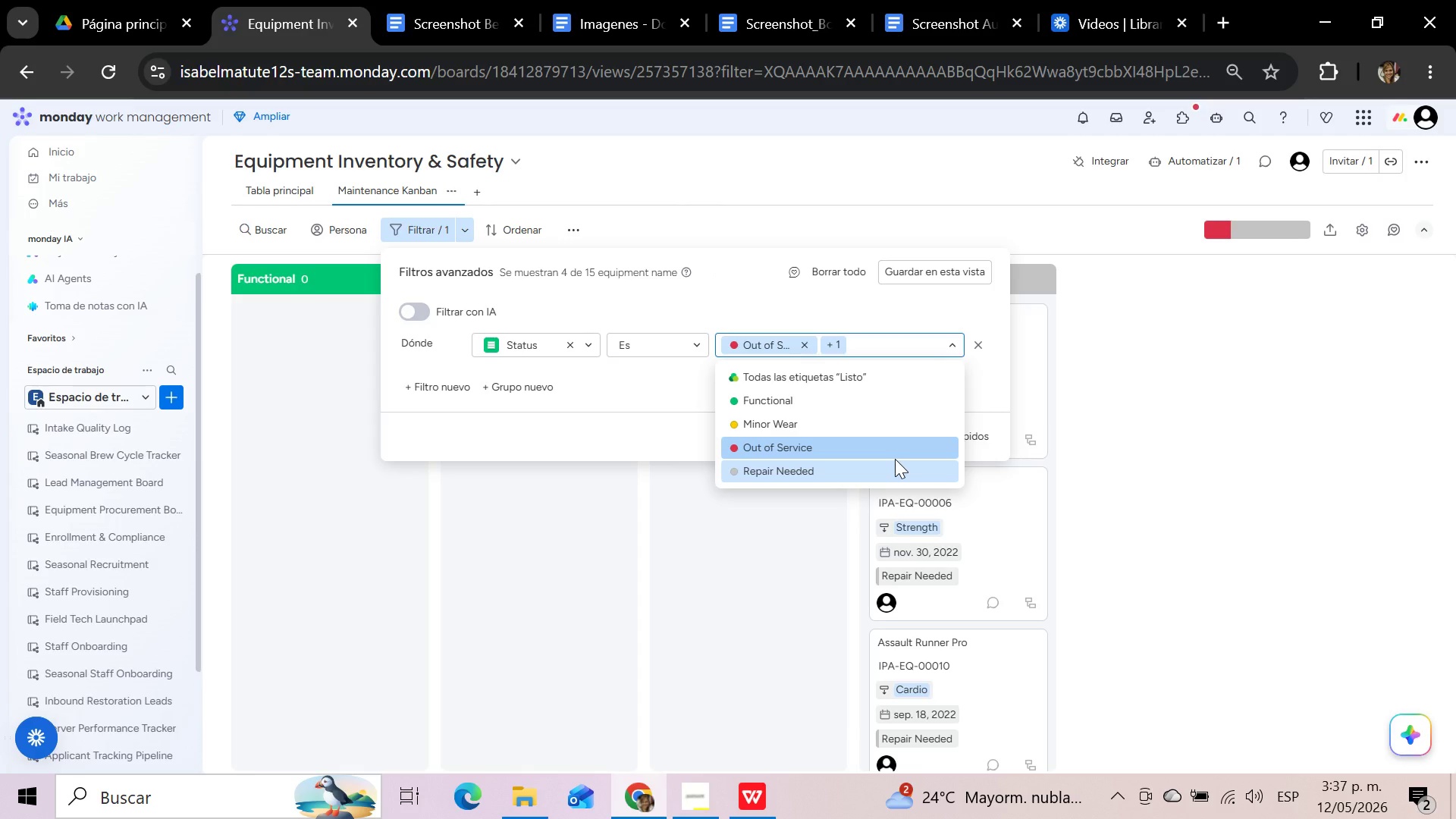 
left_click([1242, 430])
 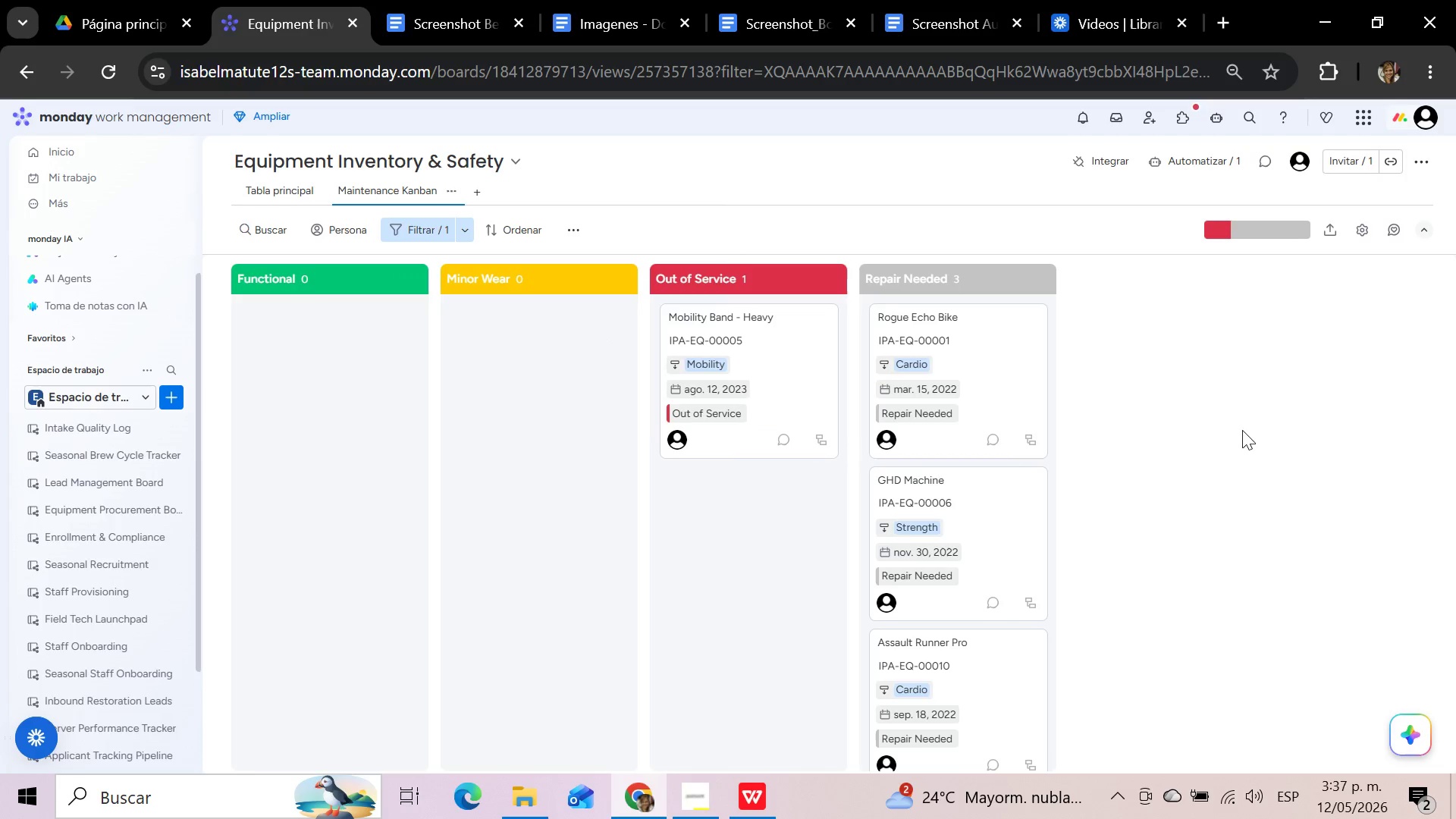 
mouse_move([996, 439])
 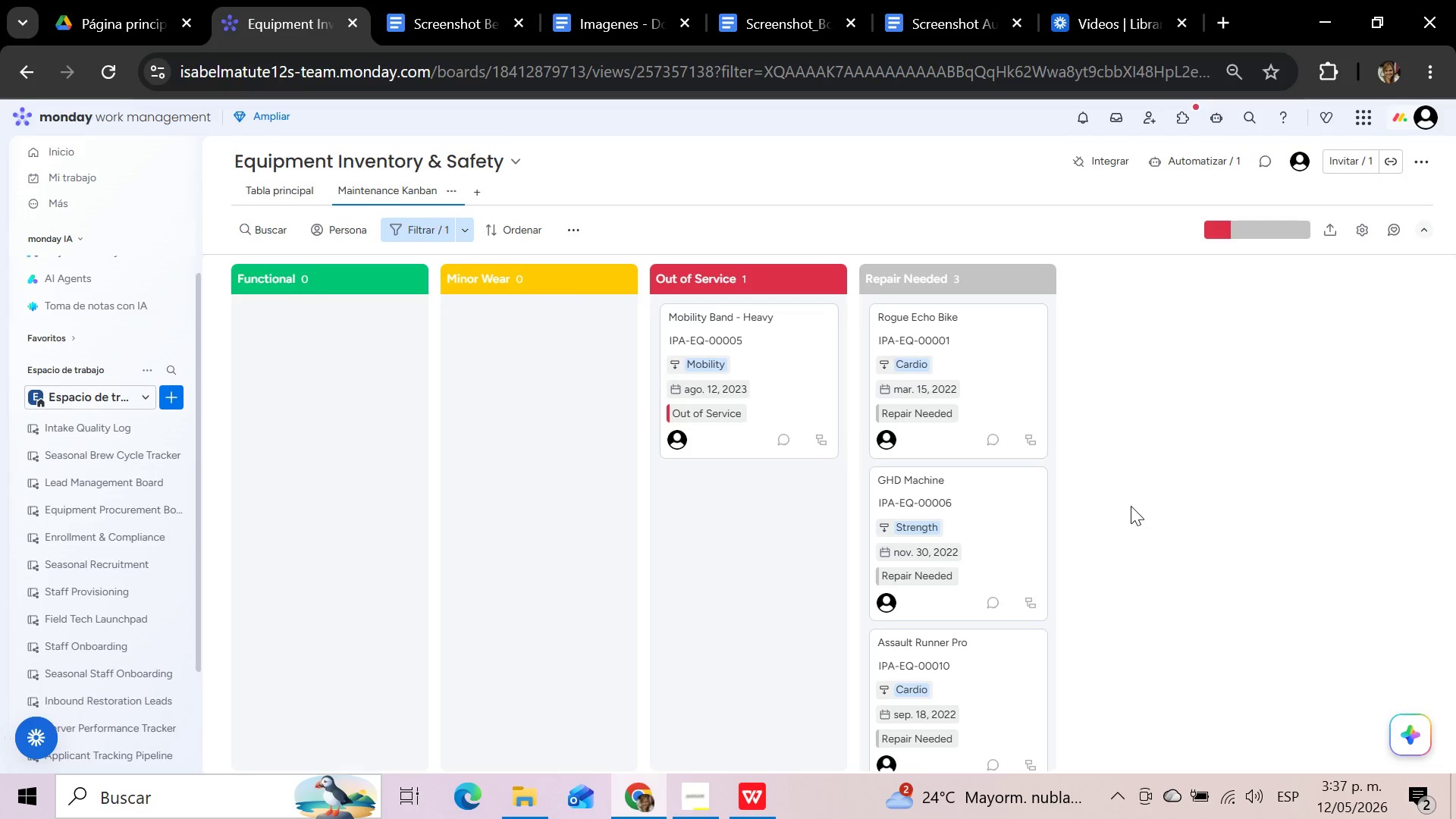 
scroll: coordinate [1141, 455], scroll_direction: down, amount: 3.0
 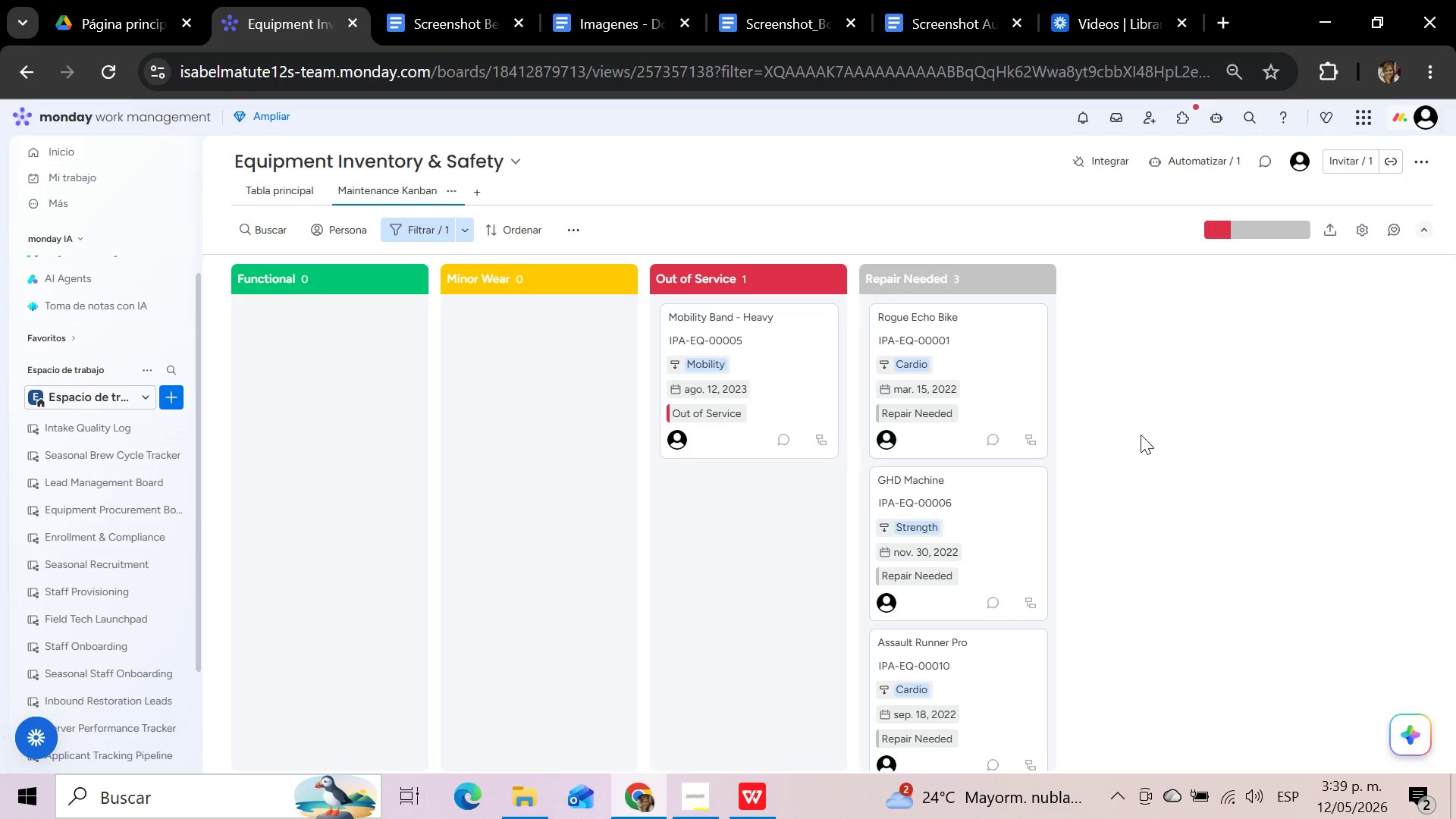 
wait(97.72)
 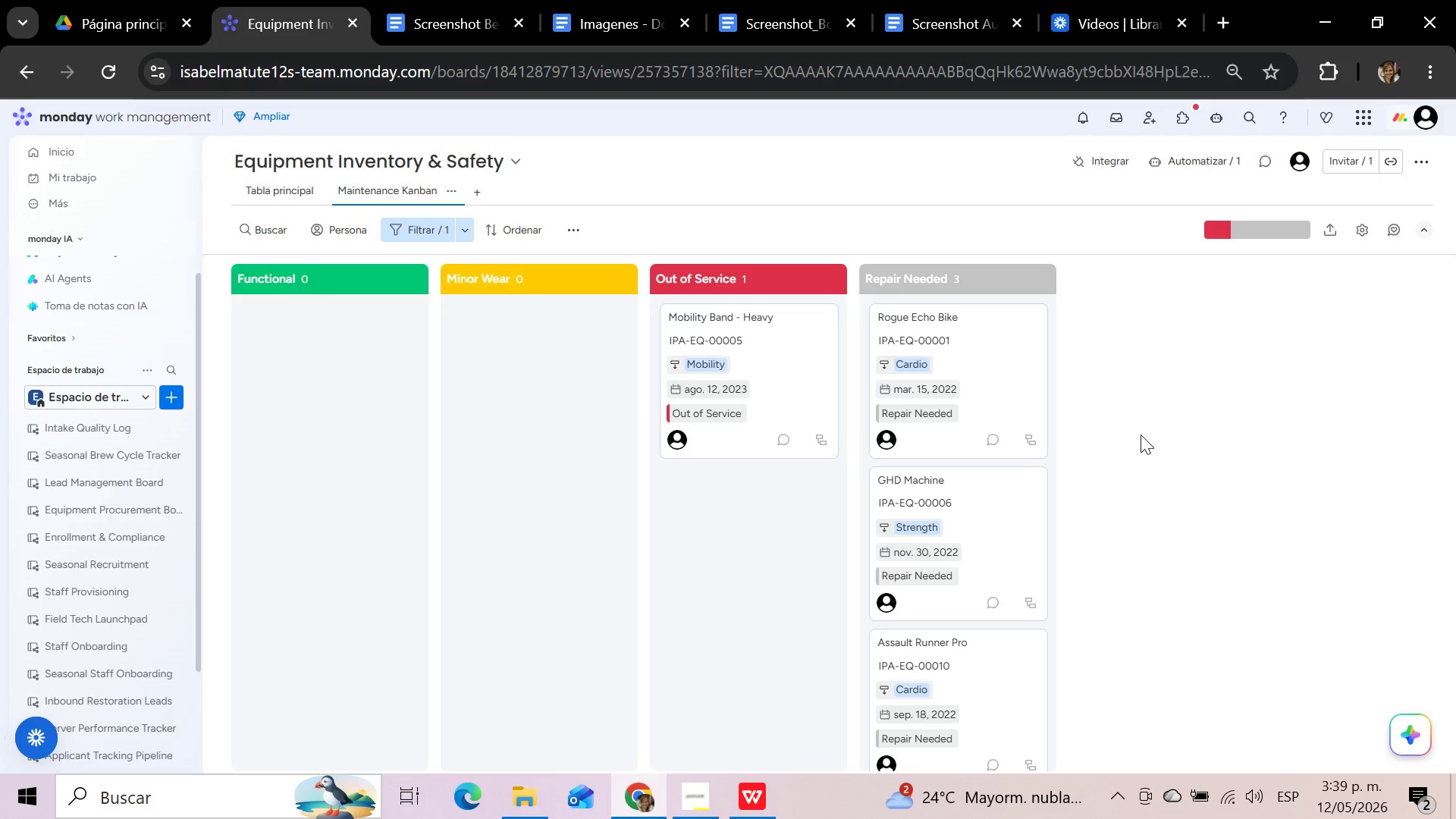 
left_click([571, 234])
 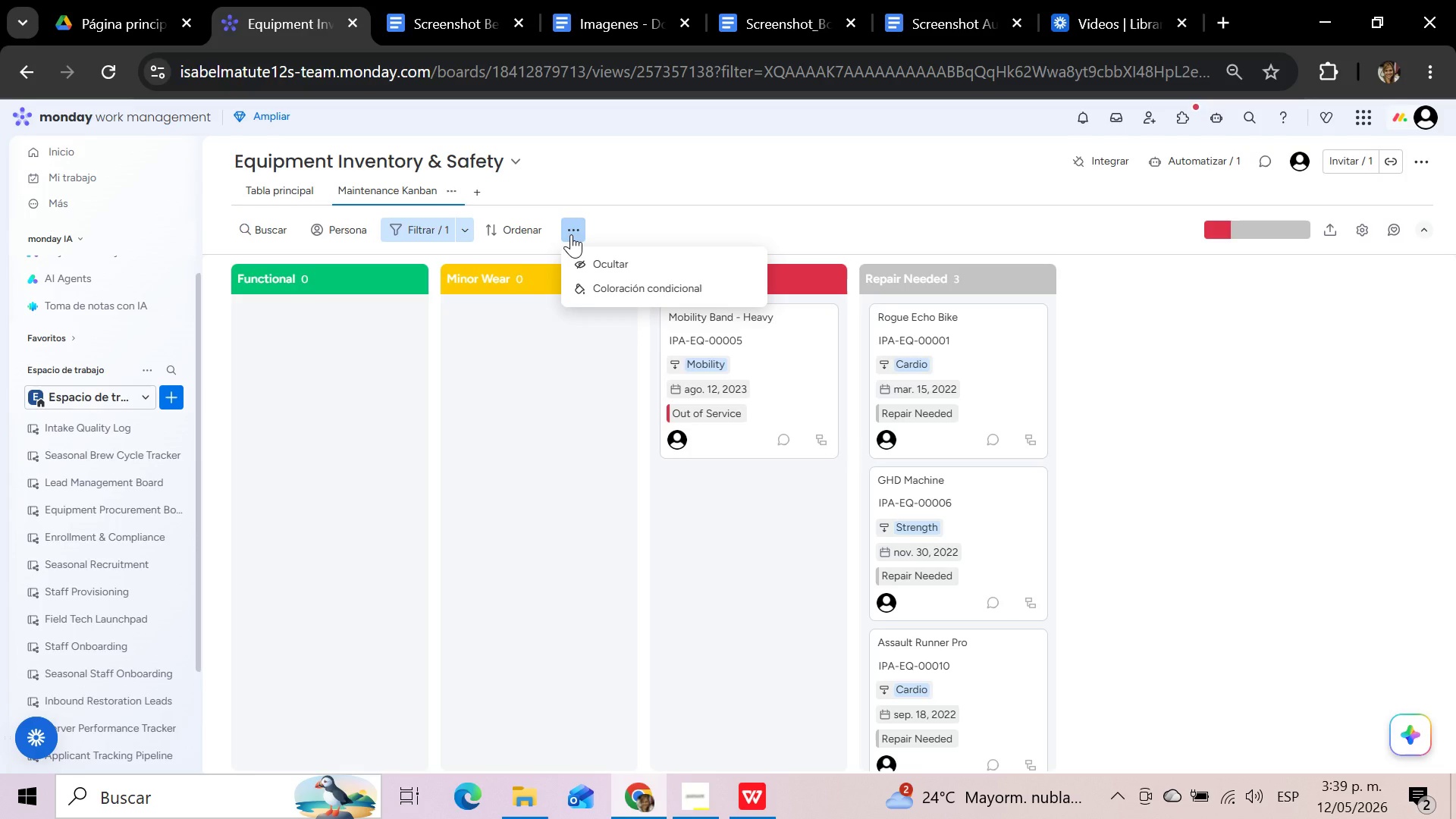 
wait(6.77)
 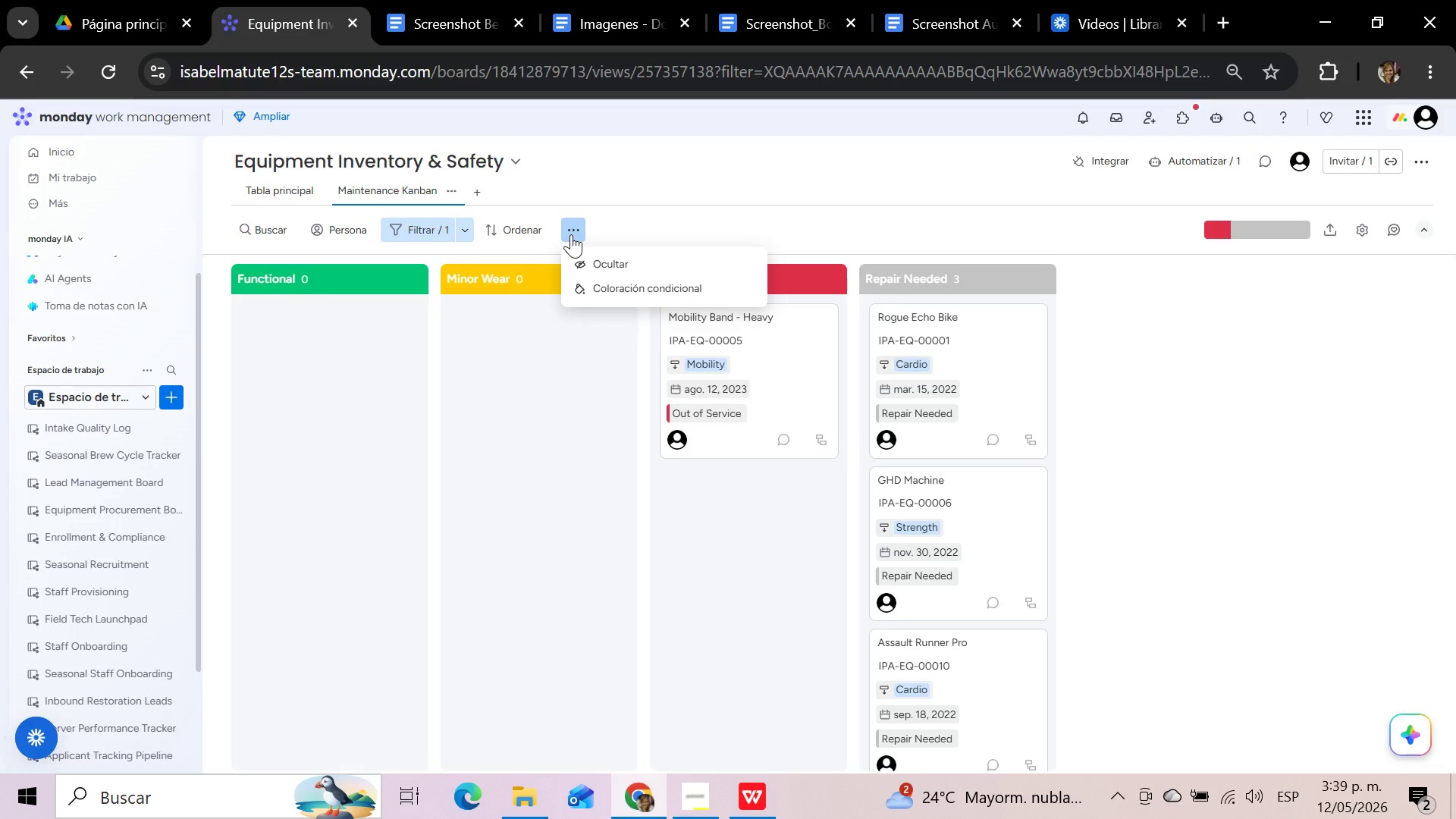 
left_click([605, 262])
 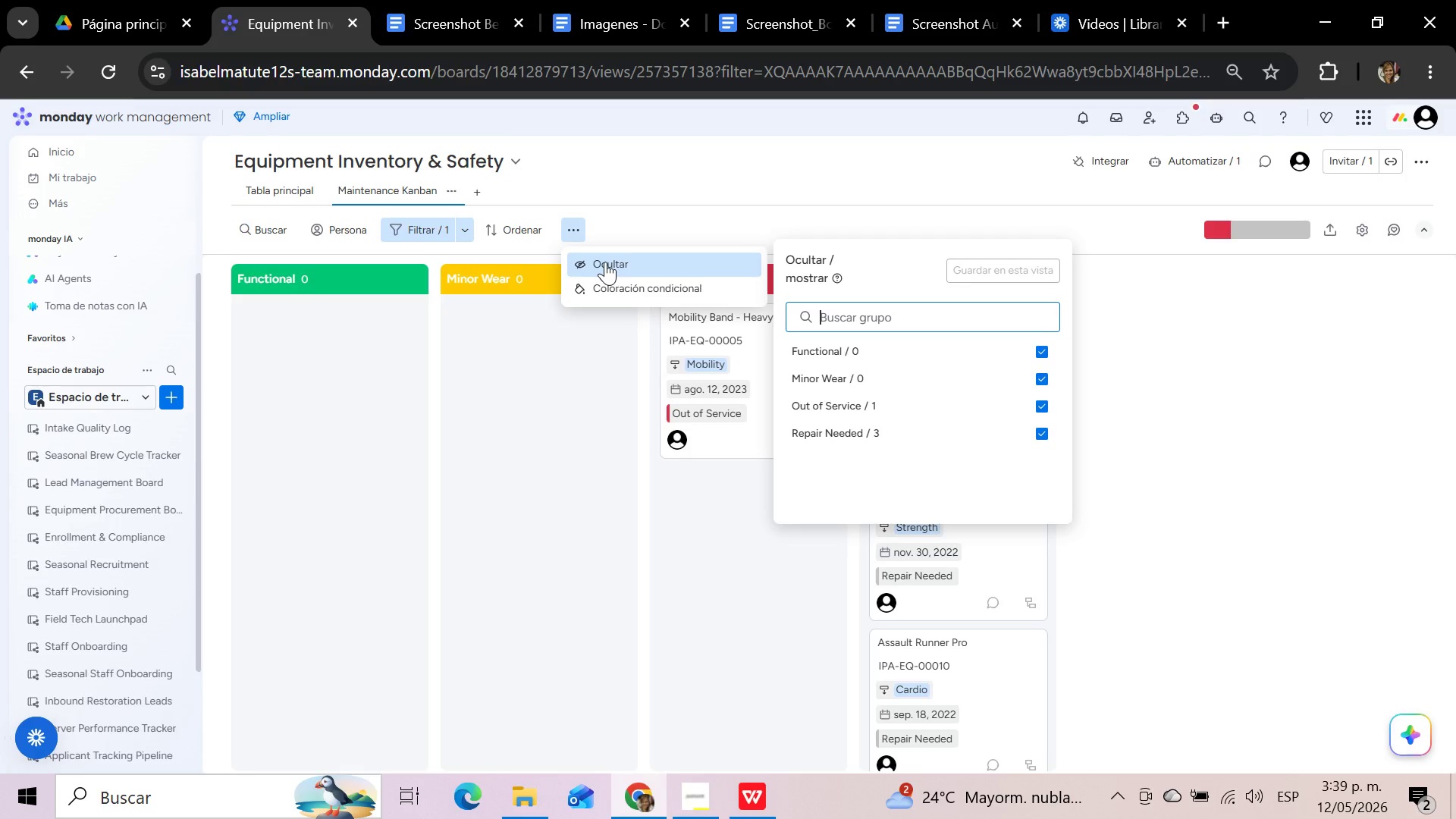 
wait(8.56)
 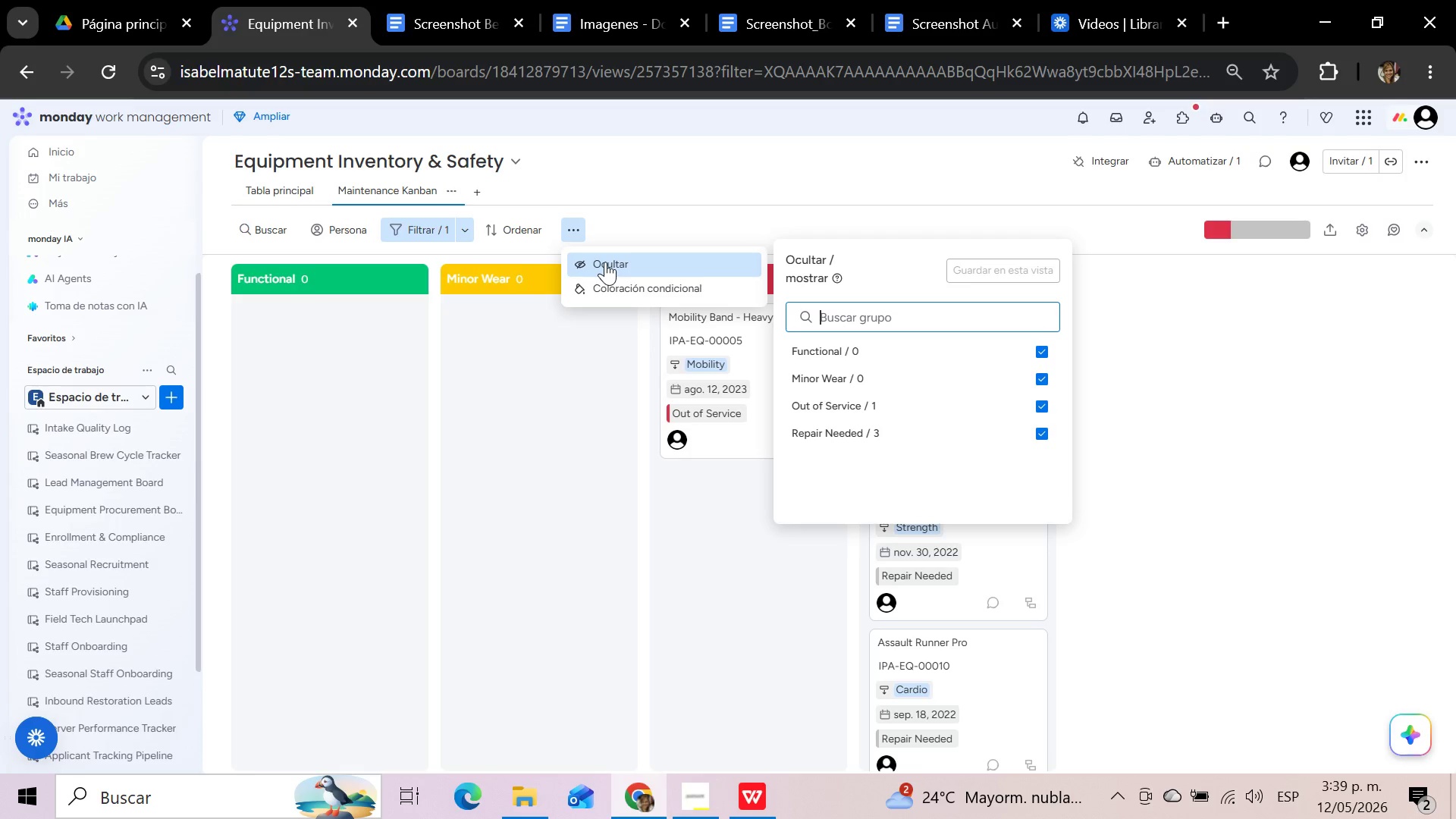 
left_click([1040, 353])
 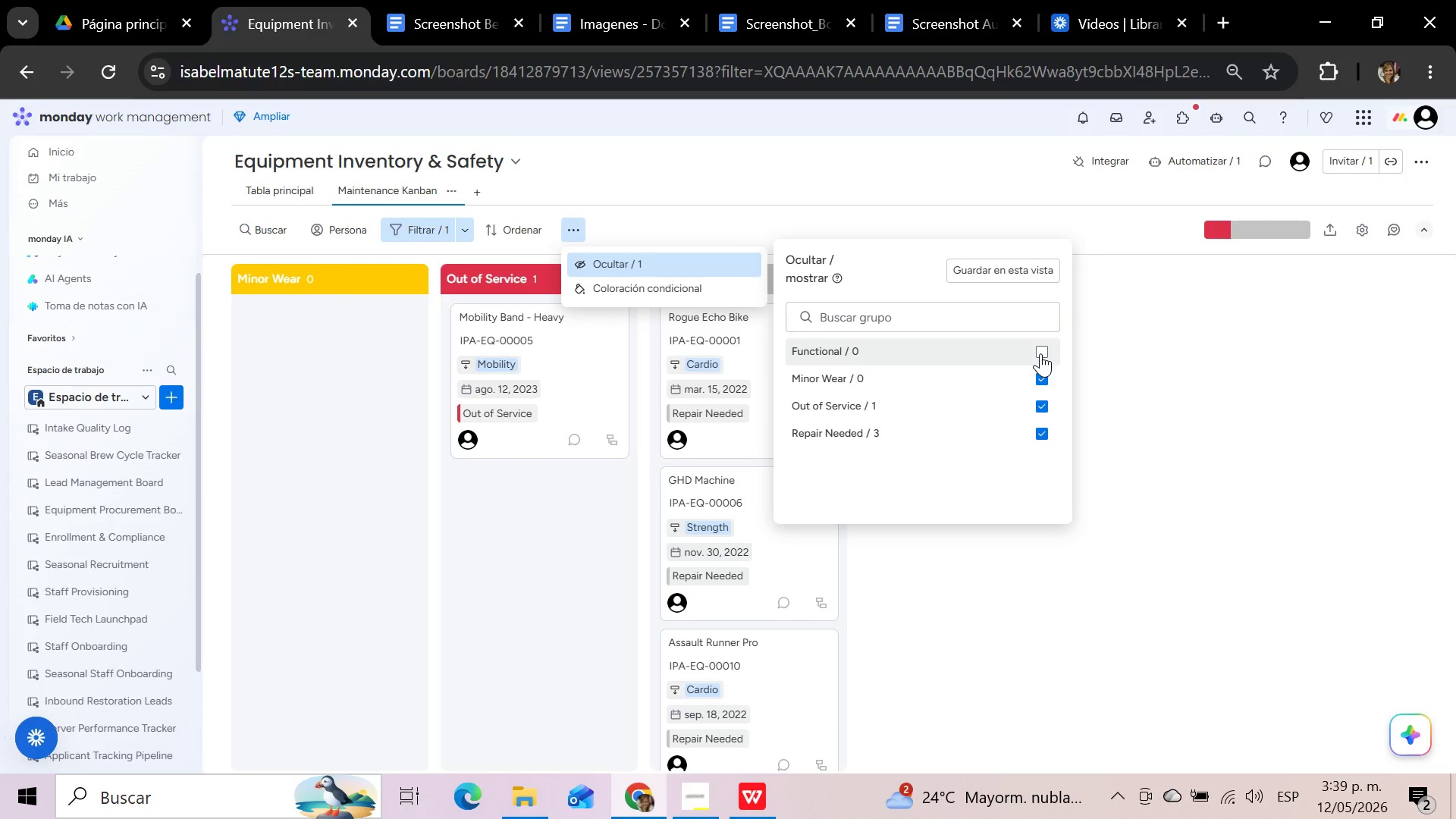 
wait(11.03)
 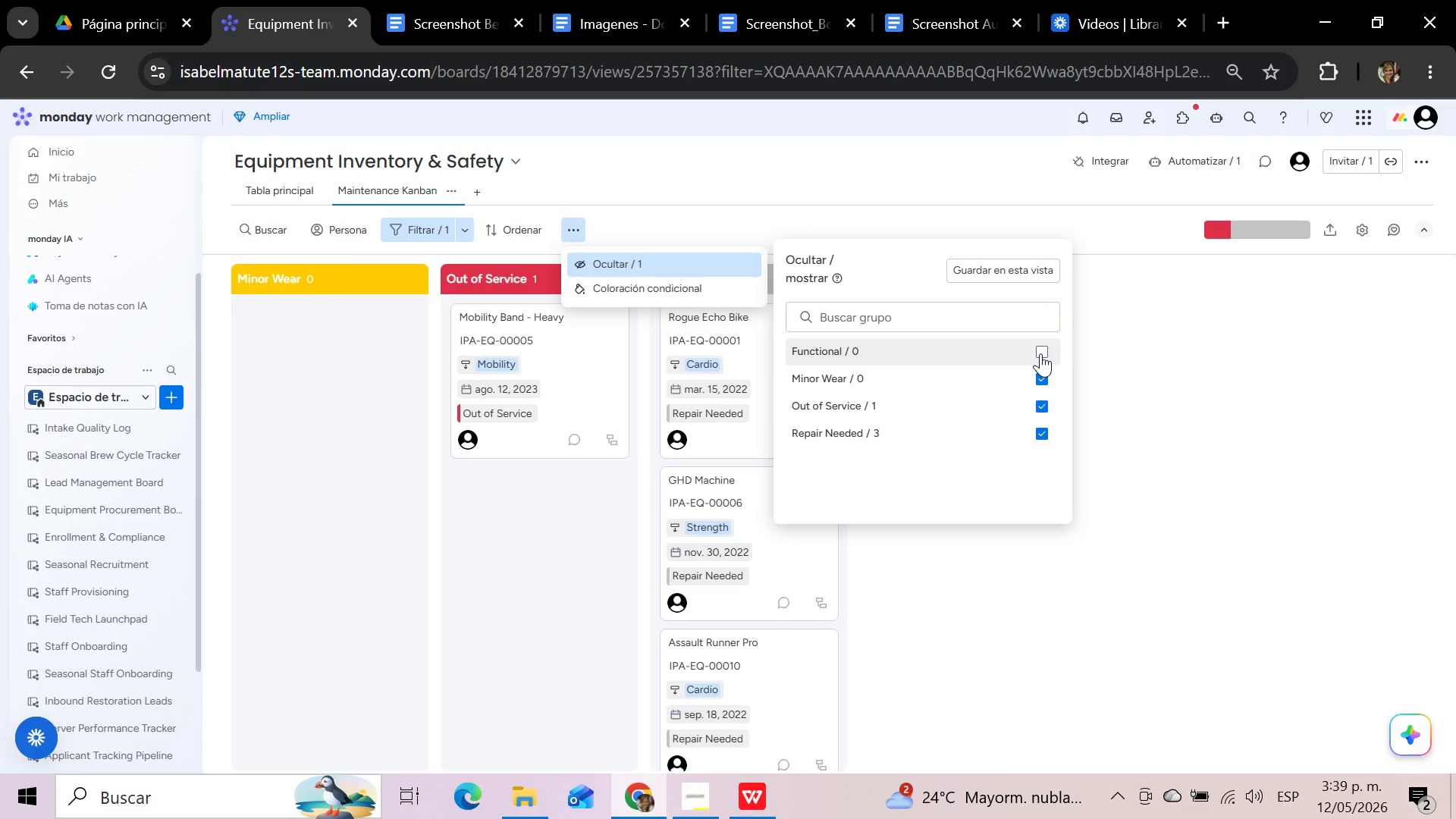 
left_click([1043, 376])
 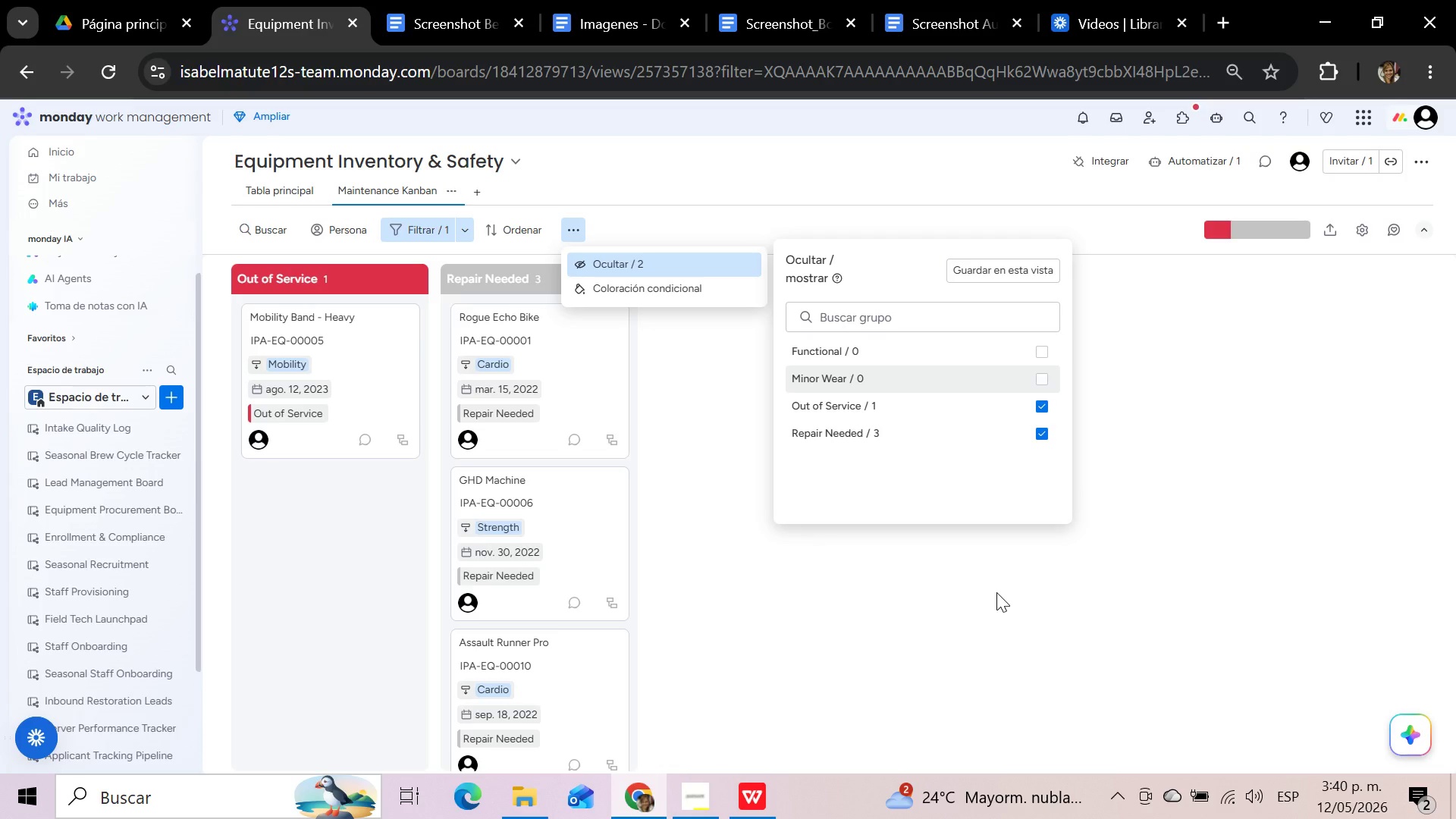 
wait(5.34)
 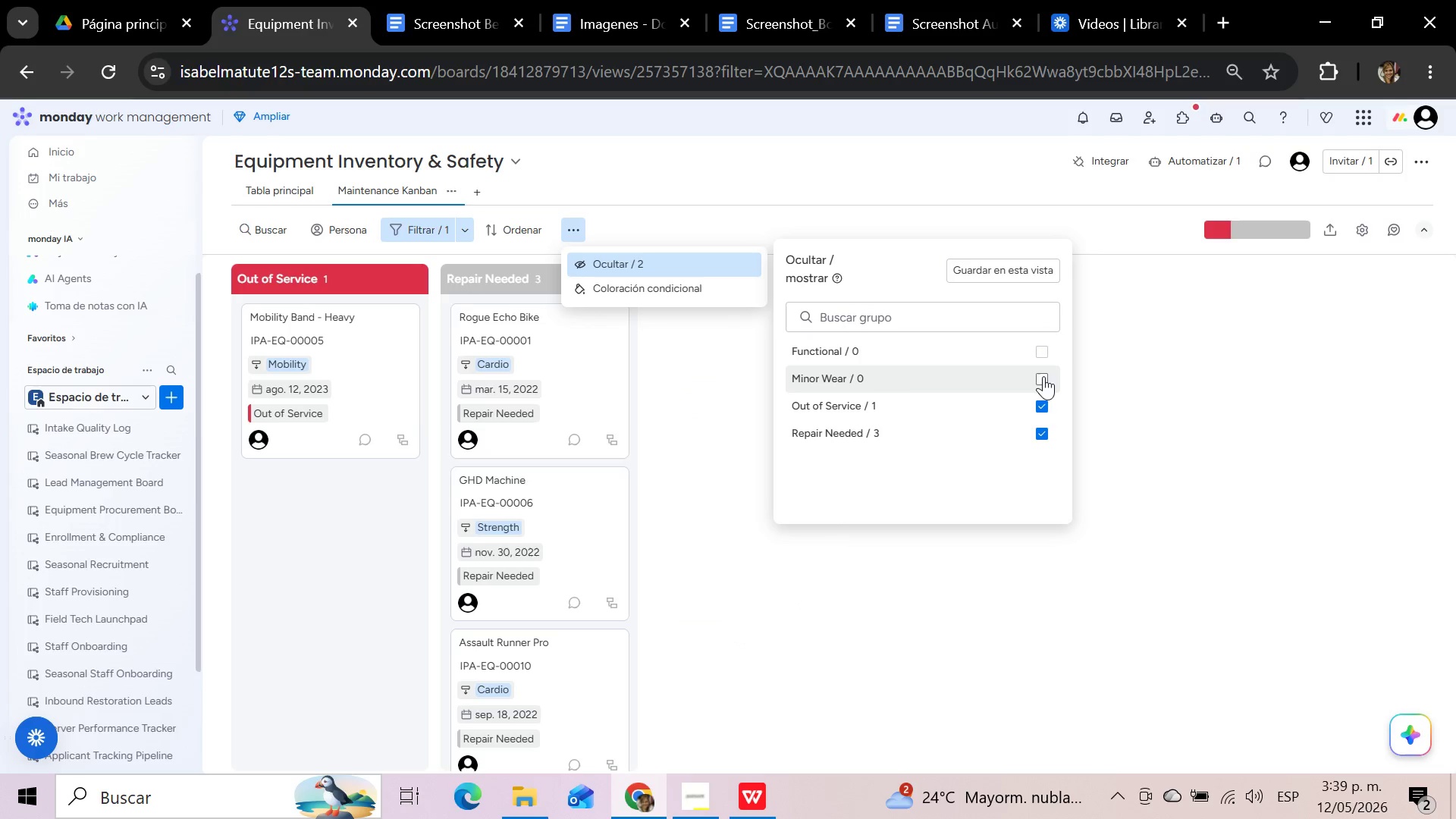 
left_click([996, 592])
 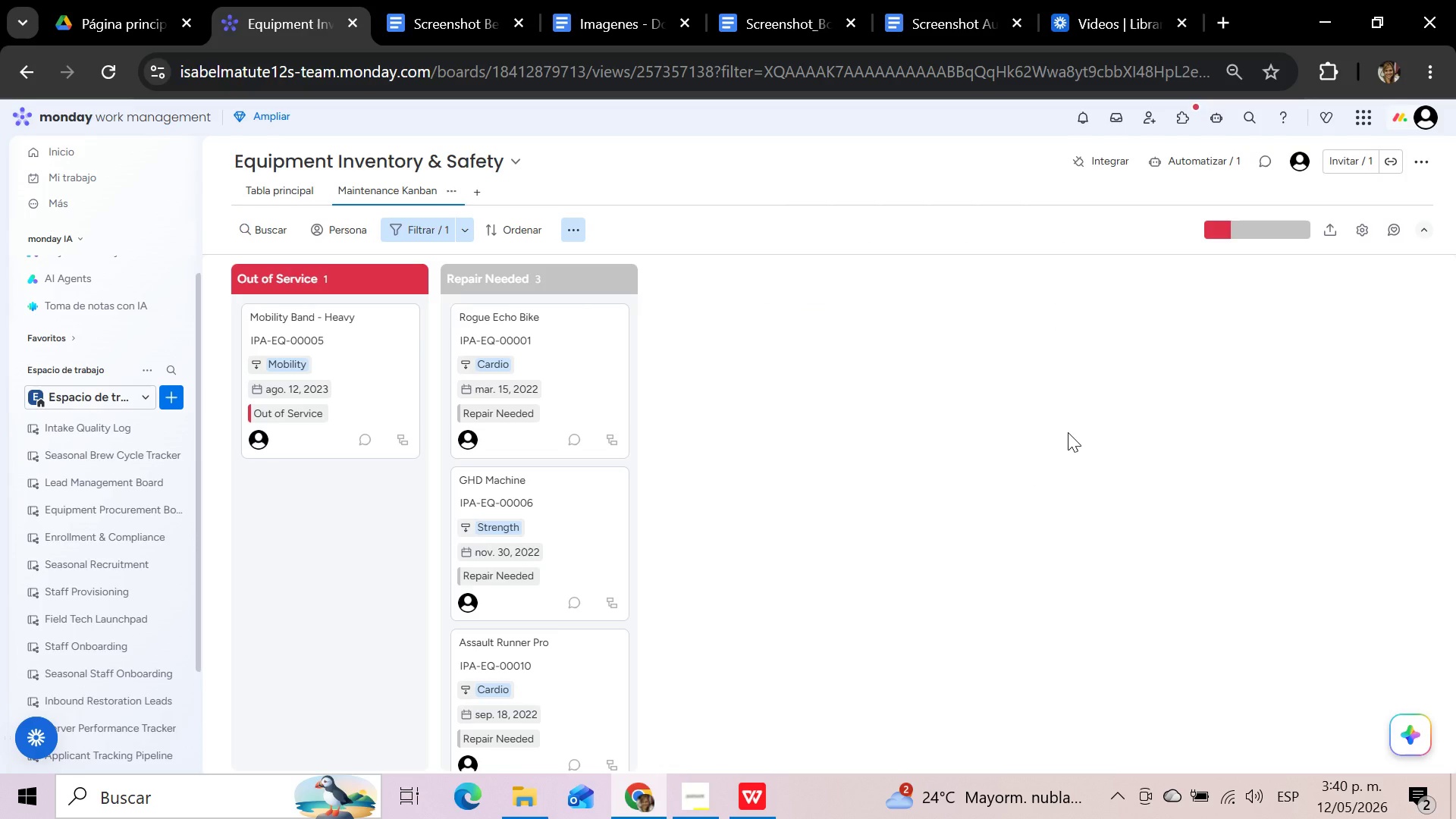 
wait(11.39)
 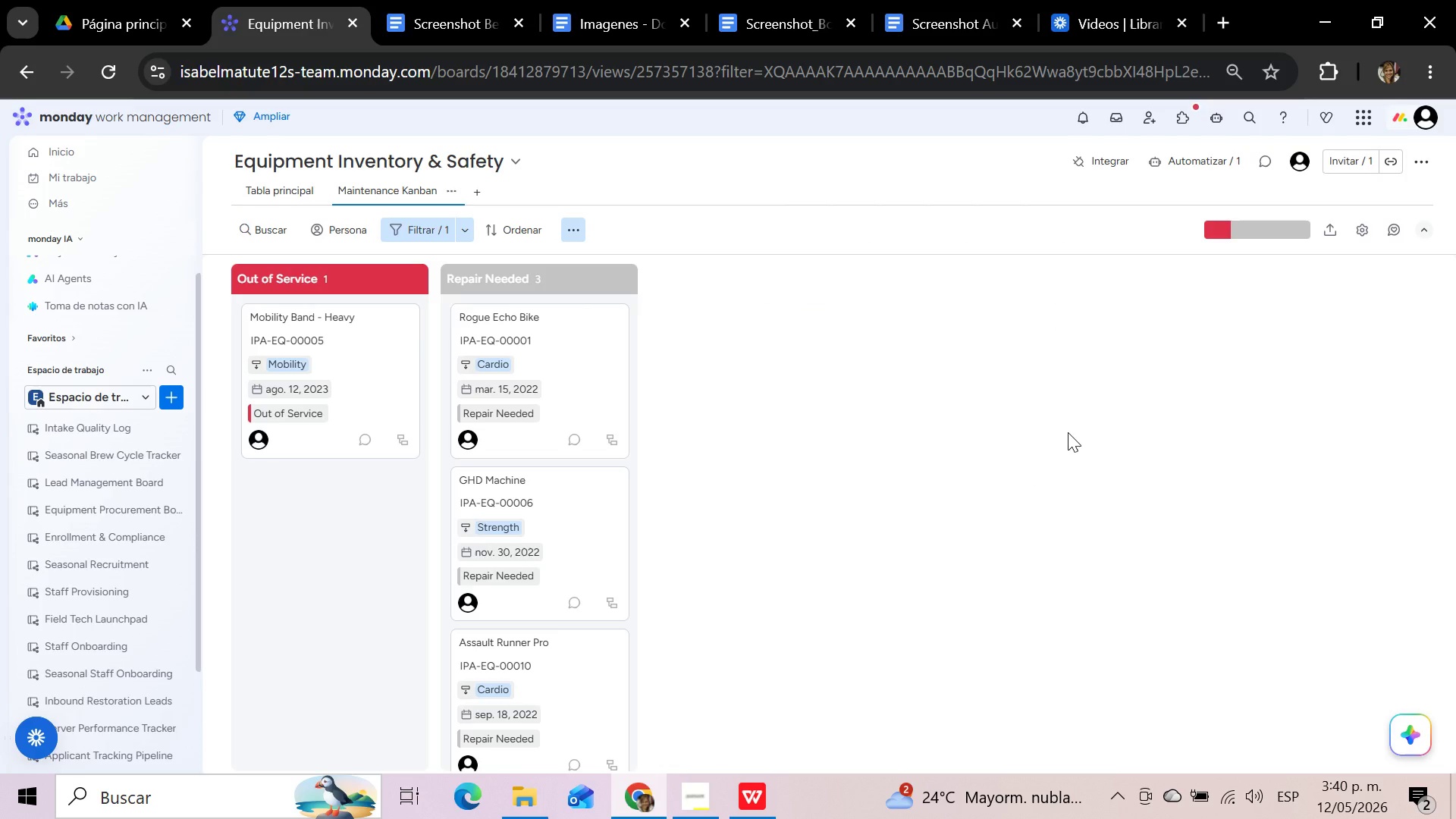 
left_click([467, 230])
 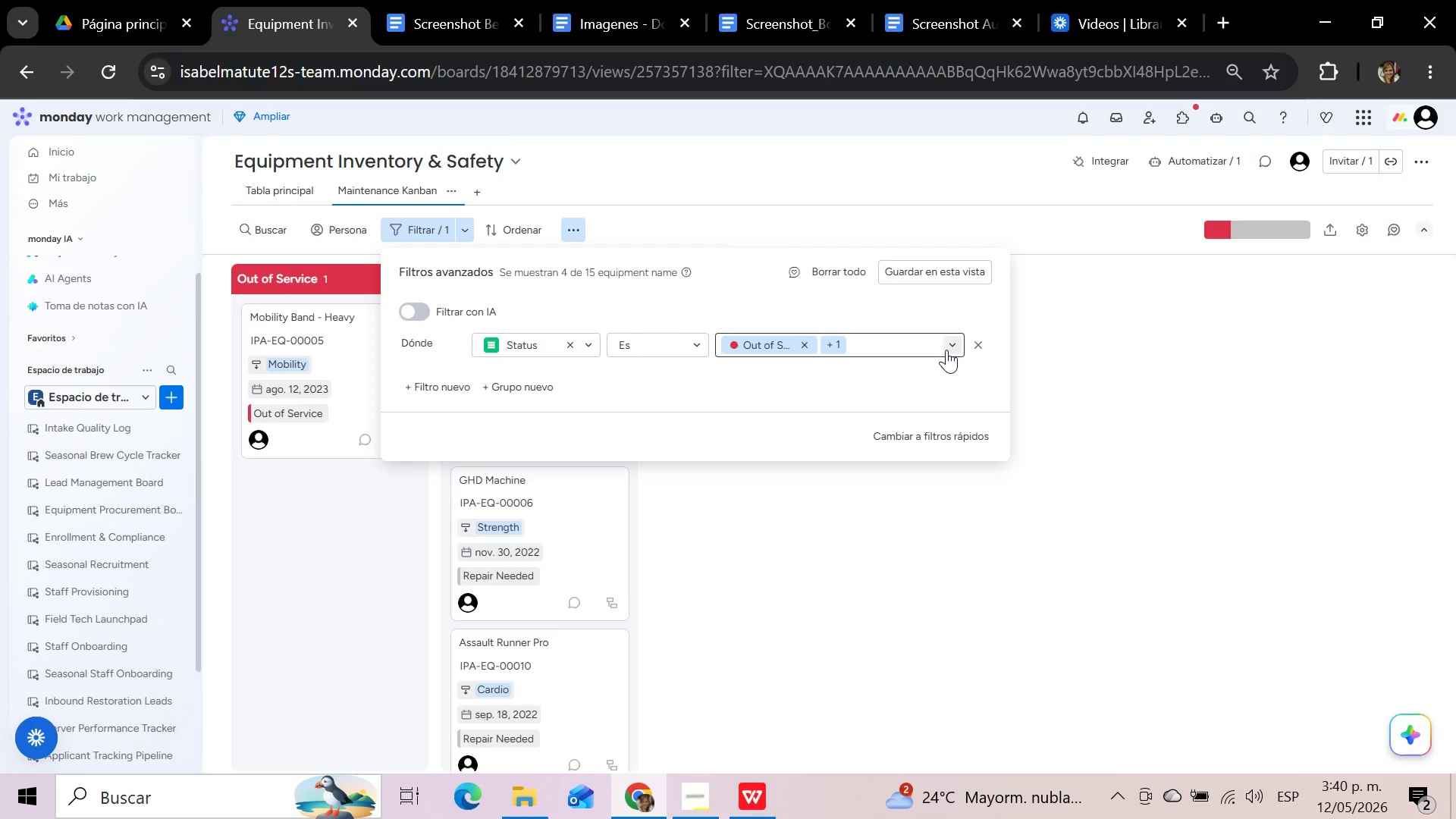 
left_click([974, 341])
 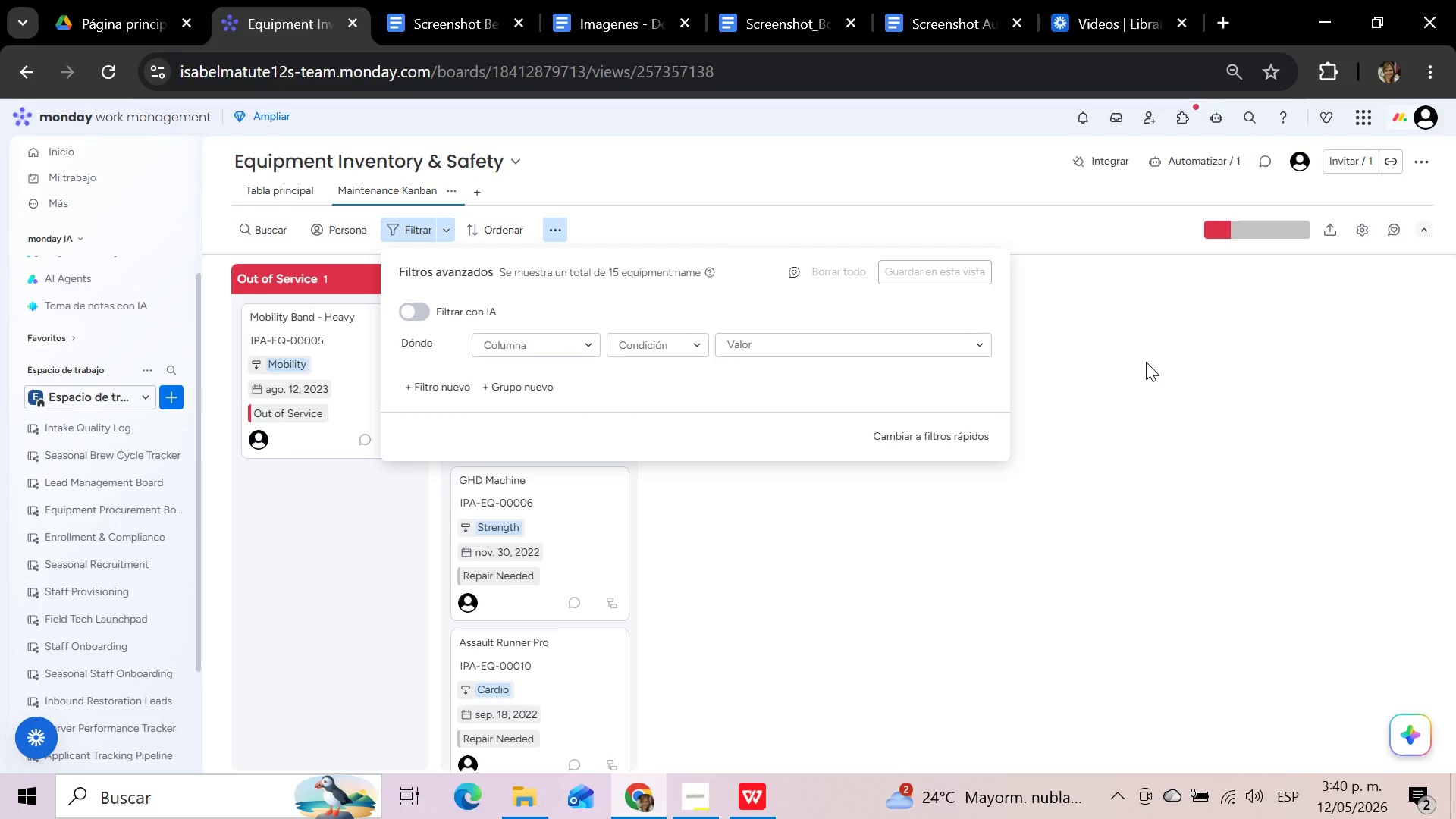 
left_click([1146, 362])
 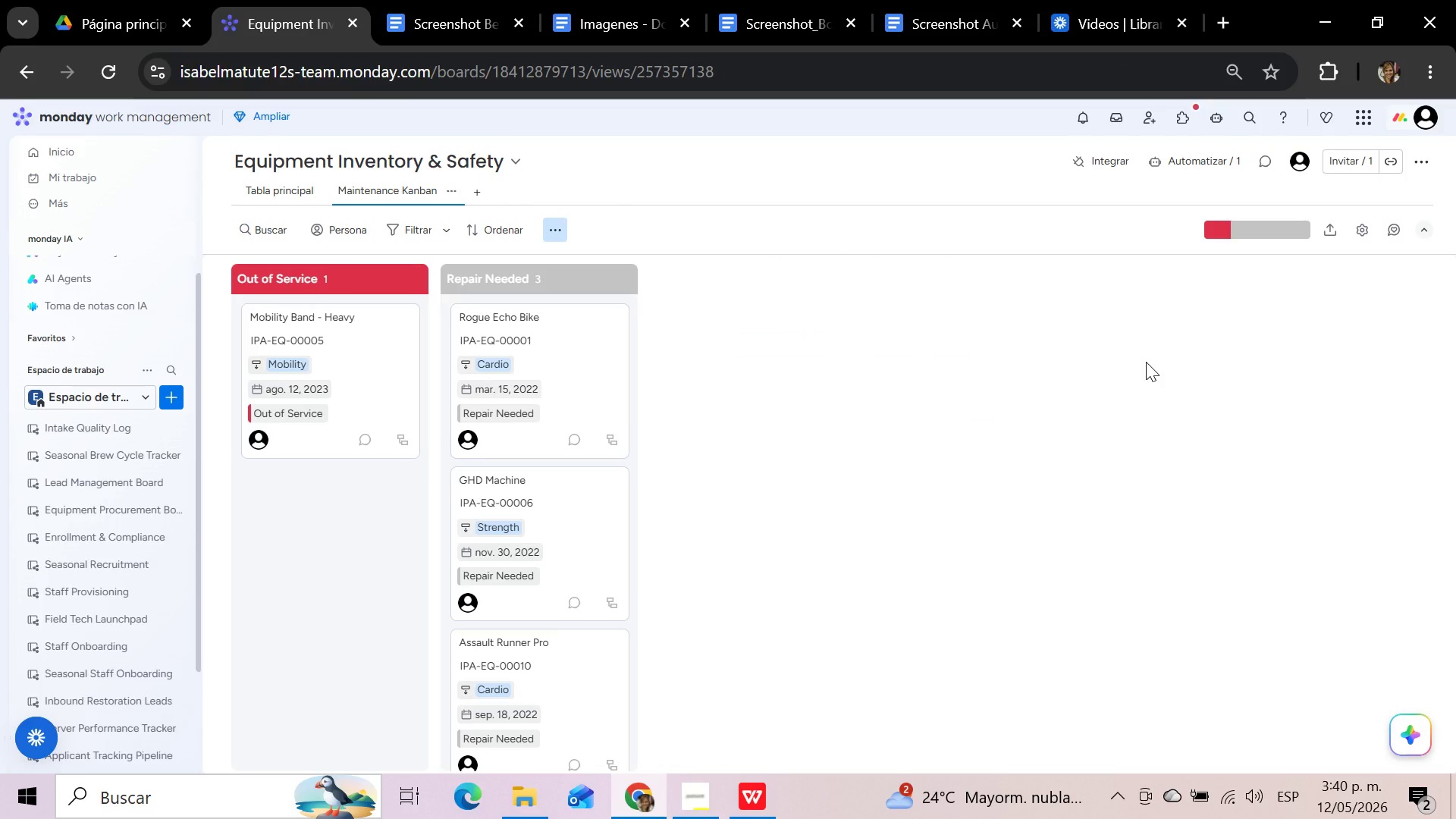 
left_click([1146, 362])
 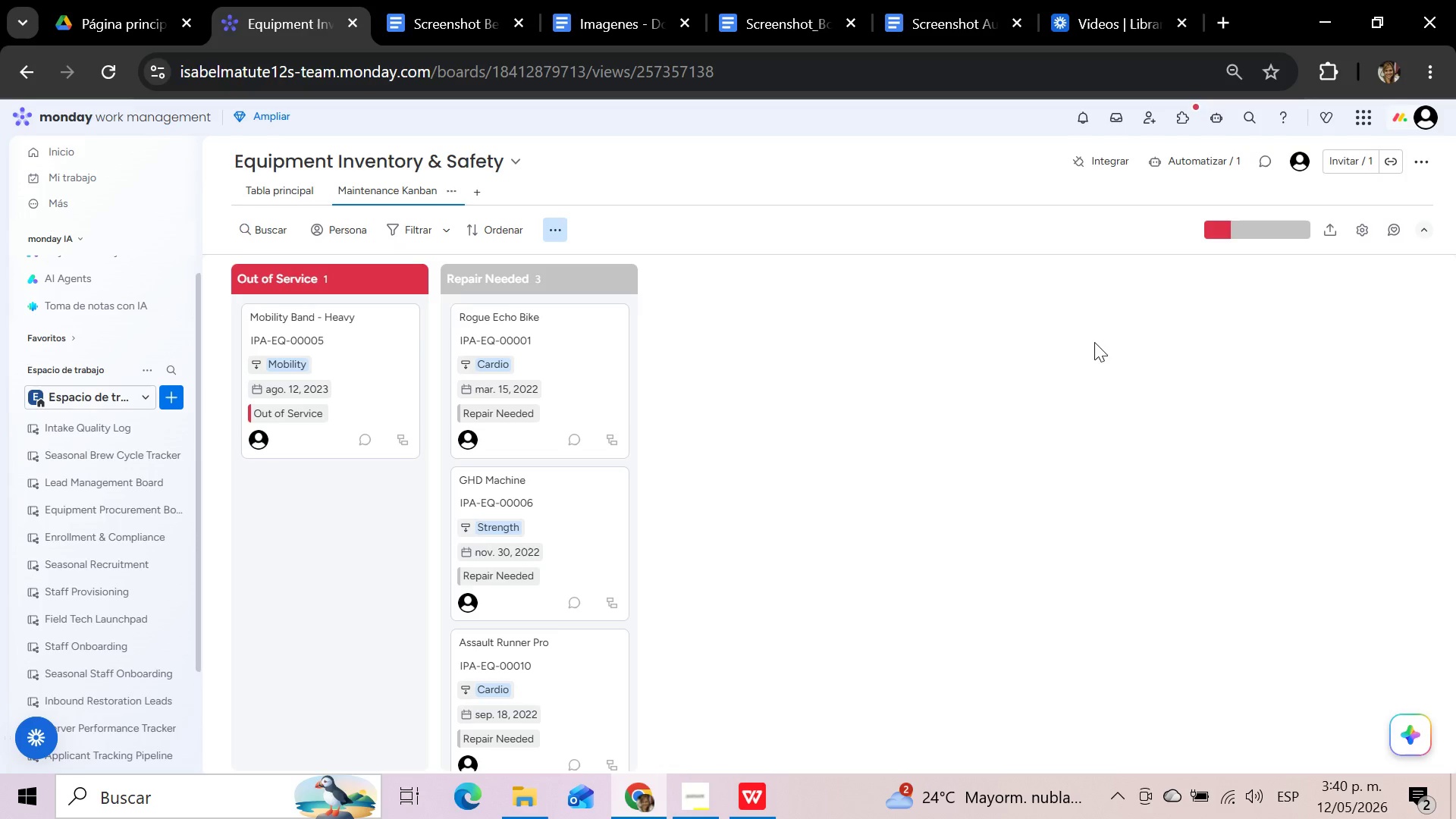 
left_click_drag(start_coordinate=[542, 289], to_coordinate=[306, 275])
 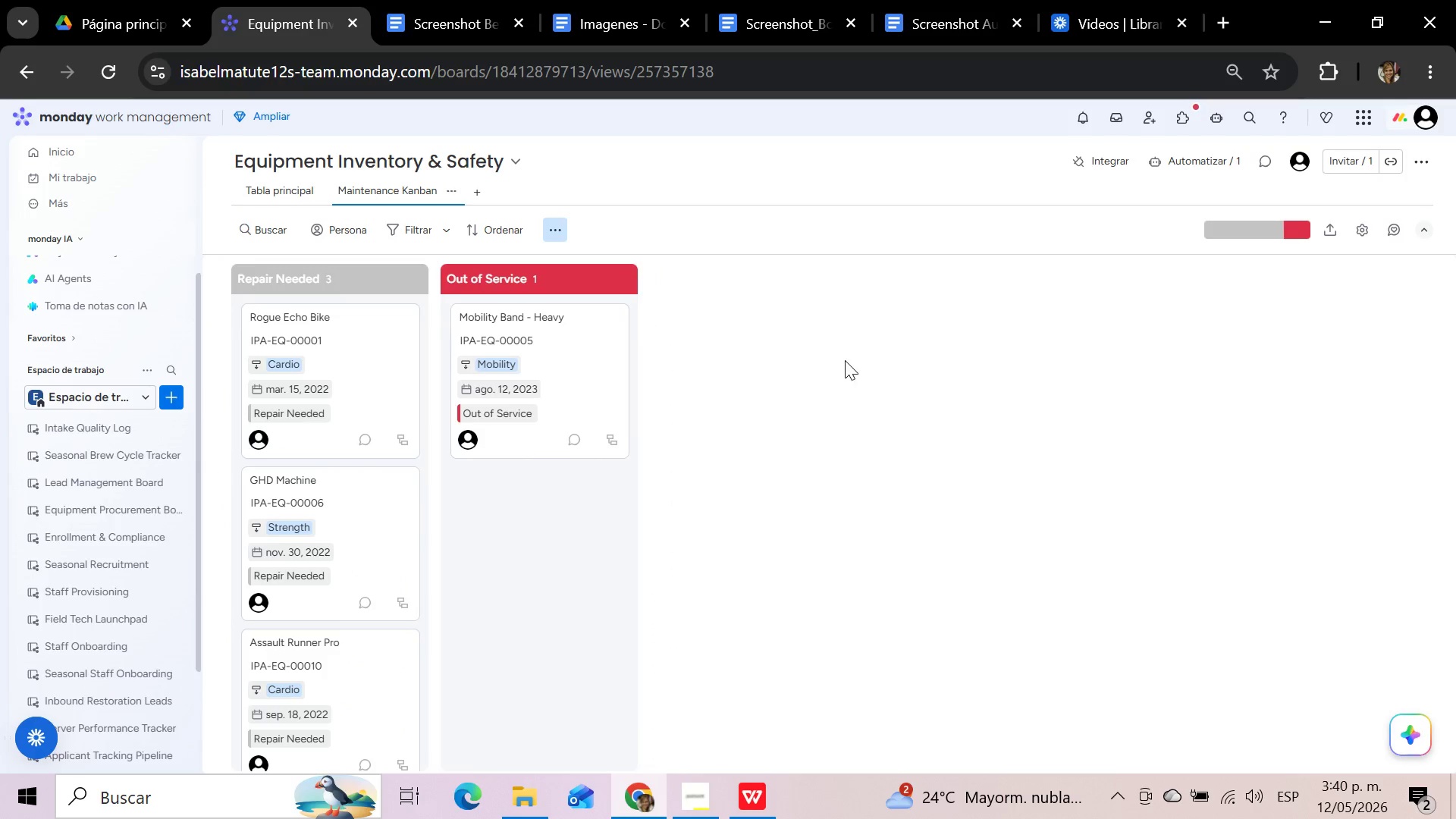 
left_click([845, 360])
 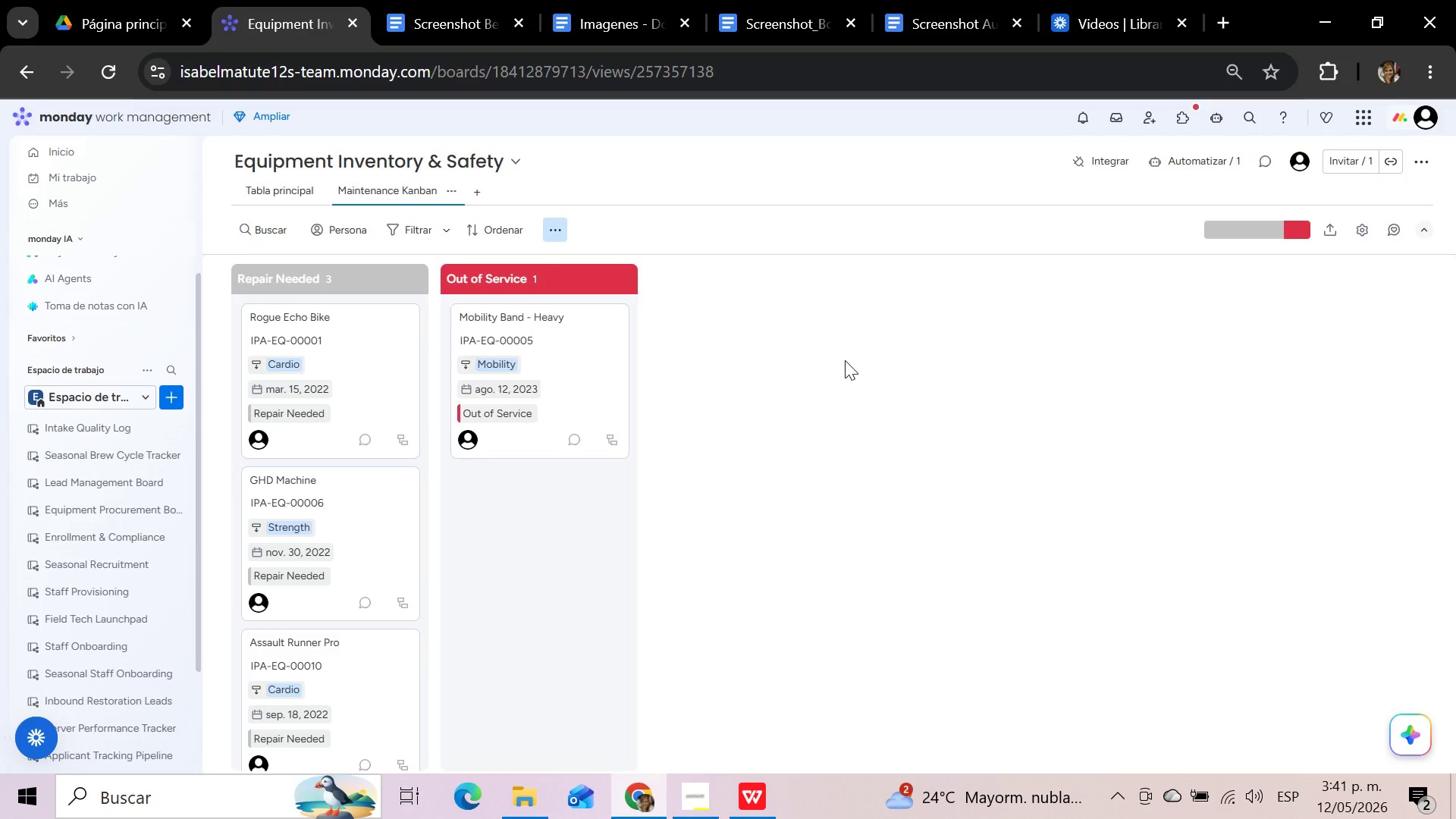 
wait(59.03)
 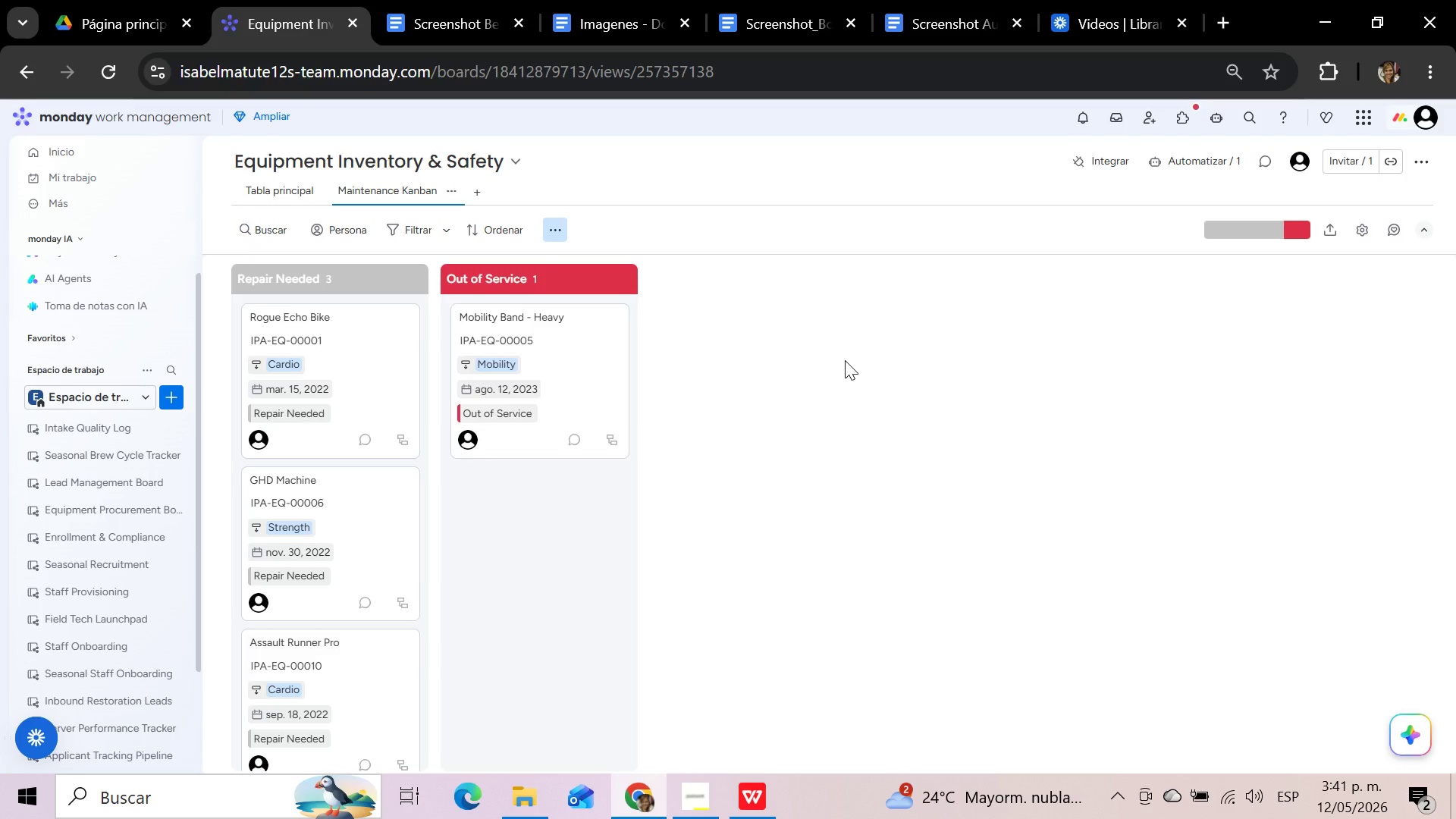 
left_click([779, 387])
 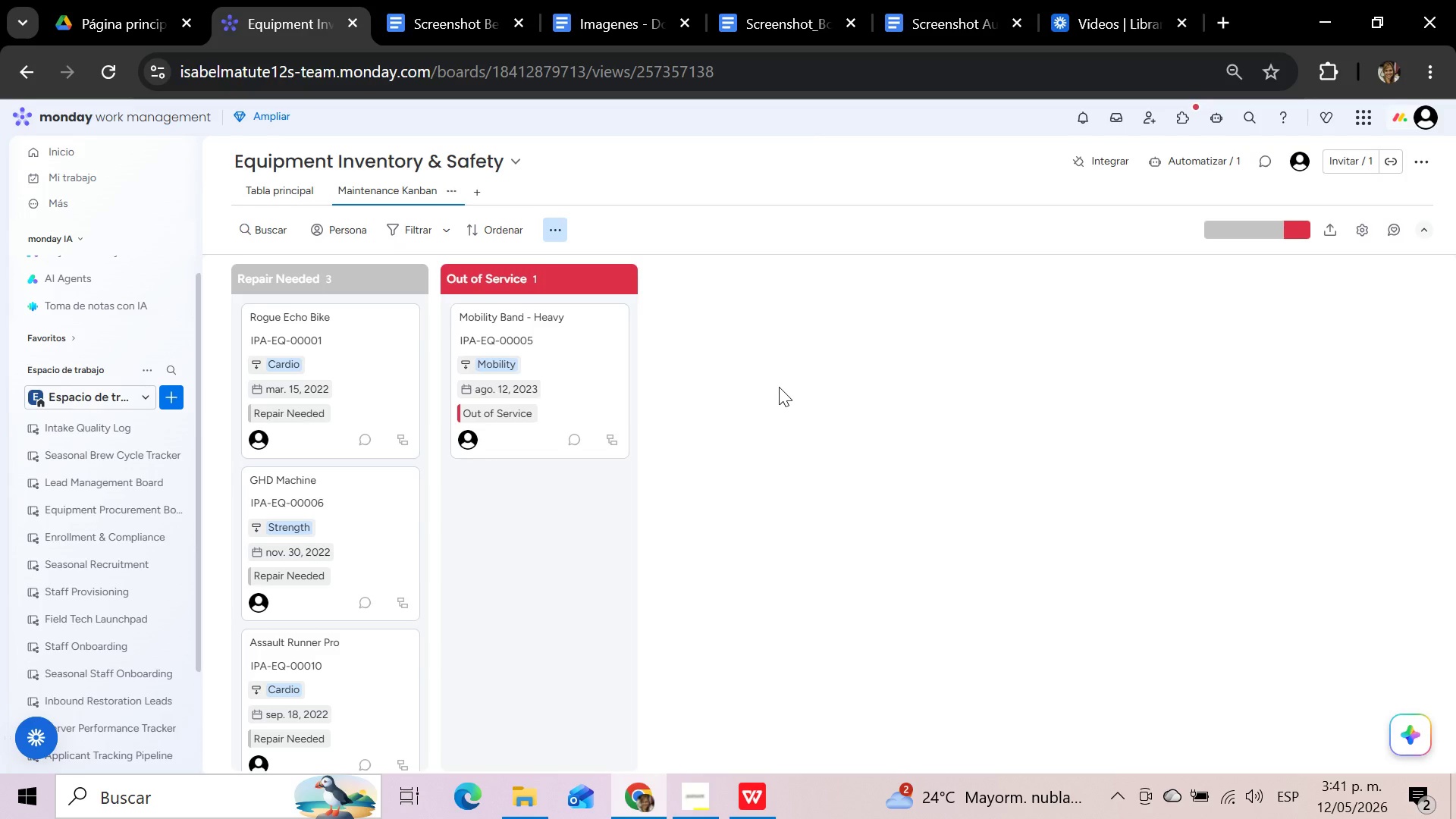 
wait(20.62)
 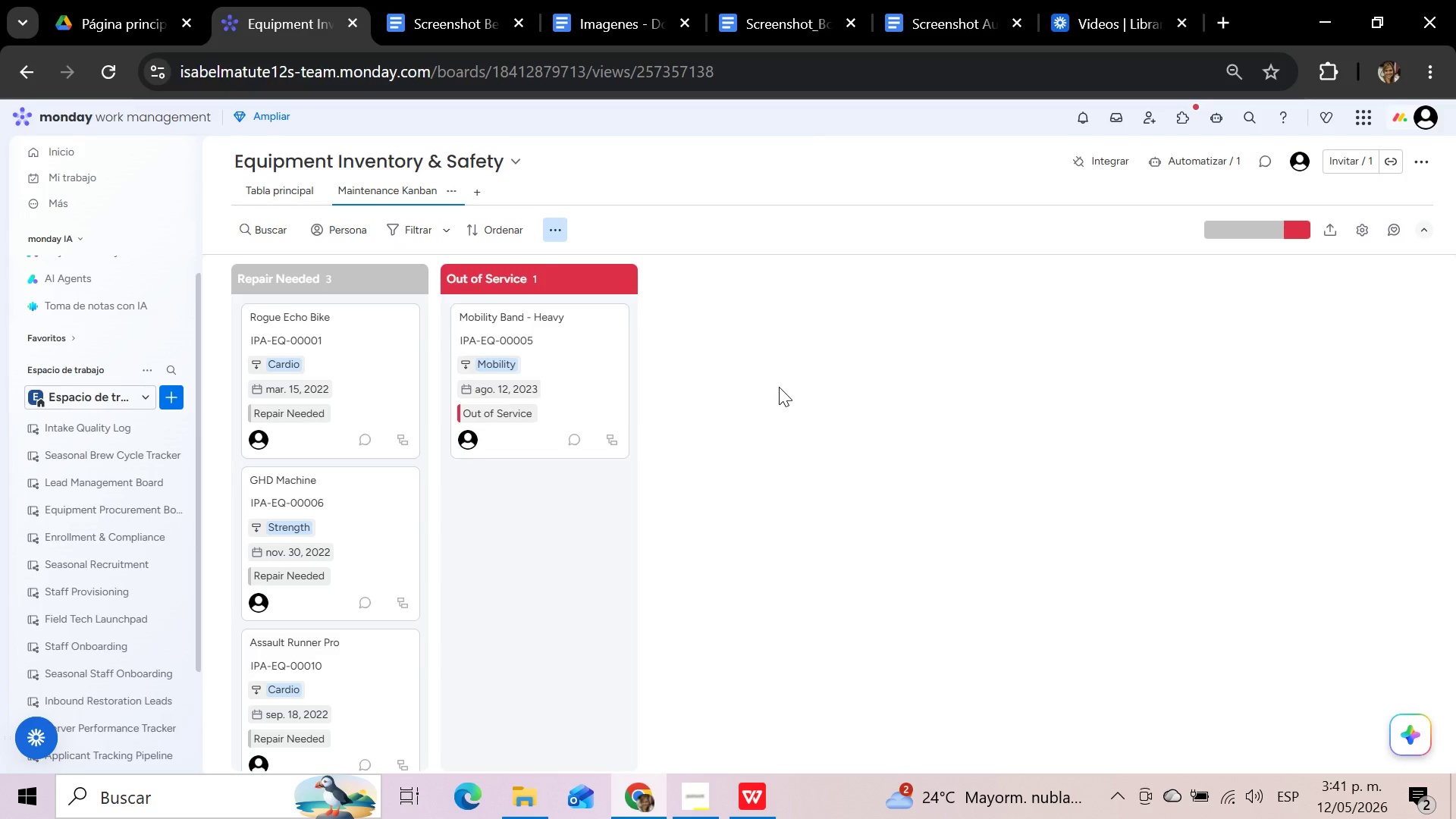 
left_click([294, 200])
 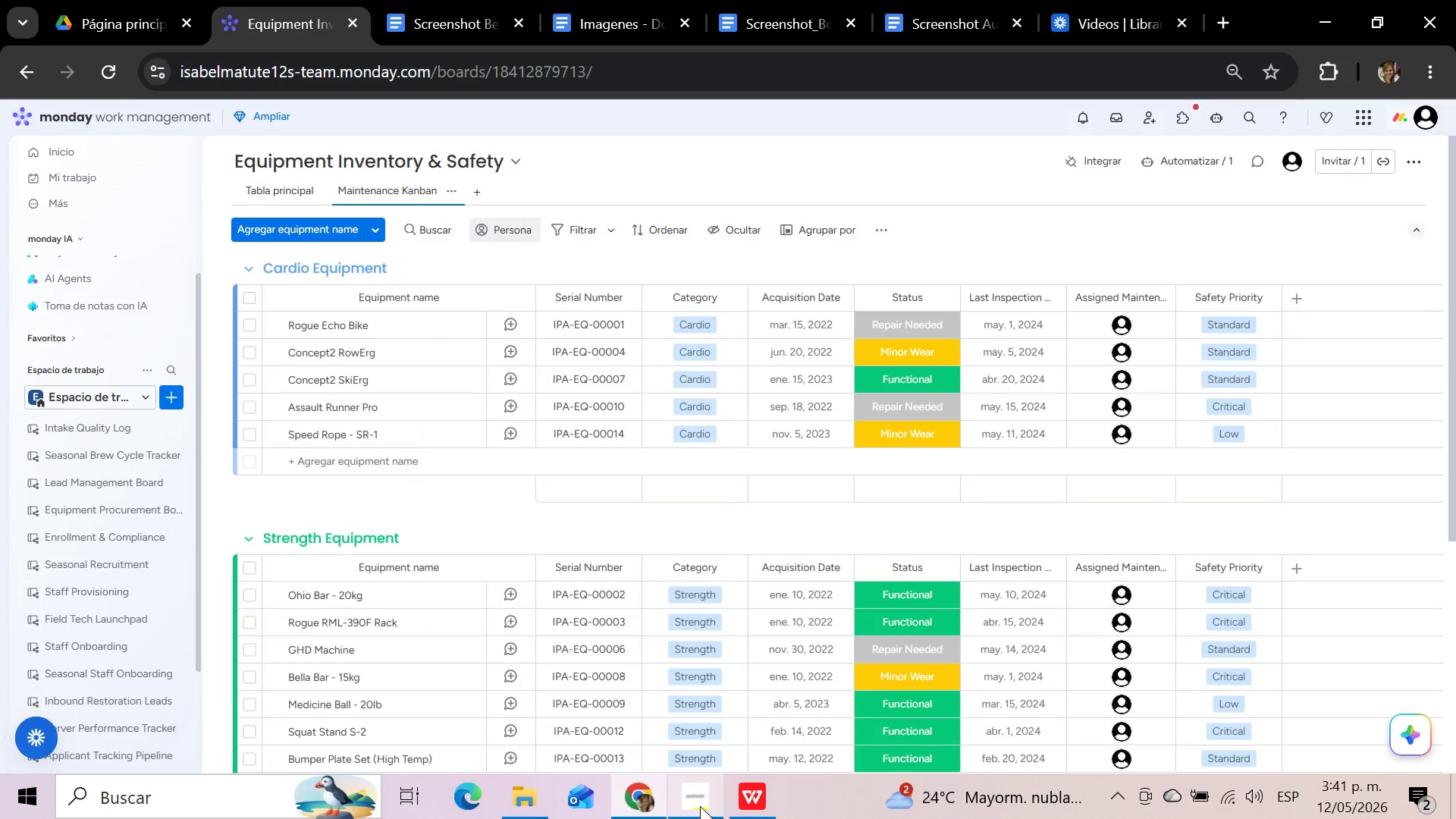 
left_click([700, 806])